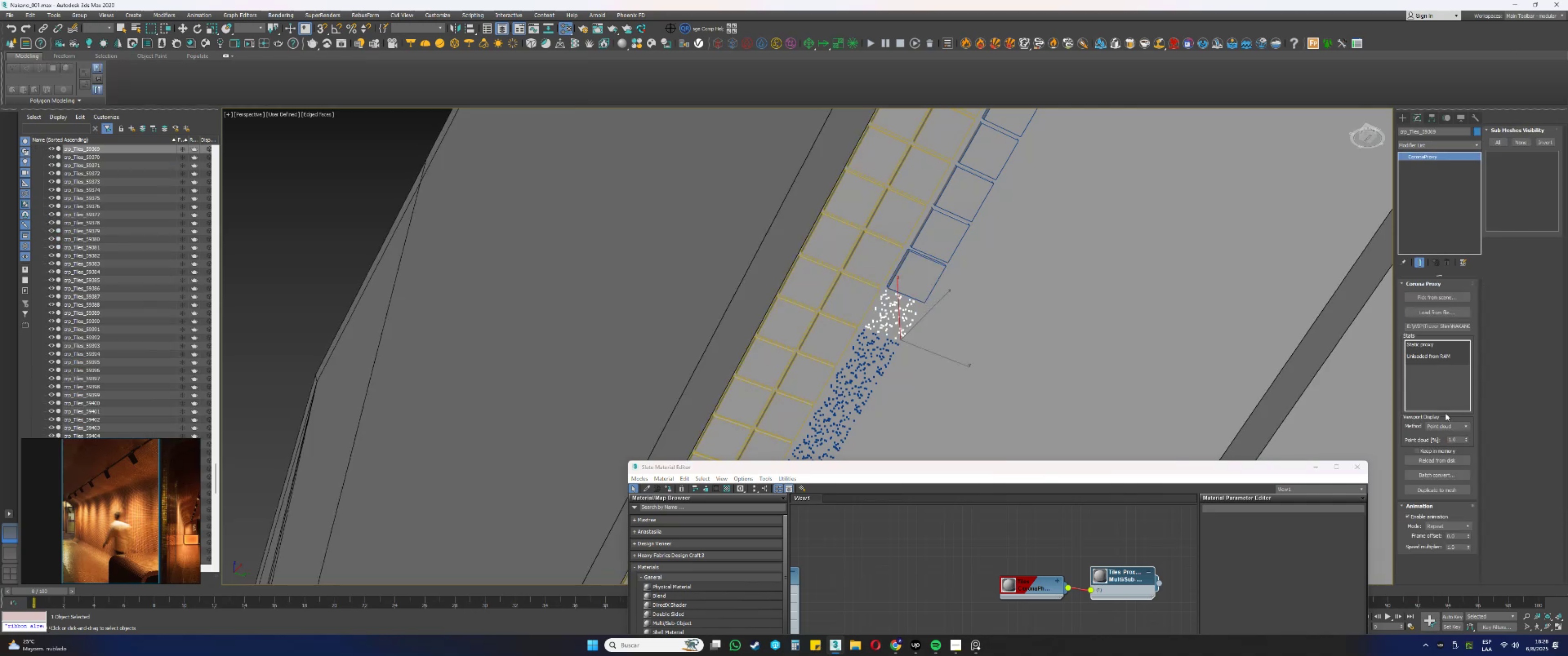 
left_click([1440, 424])
 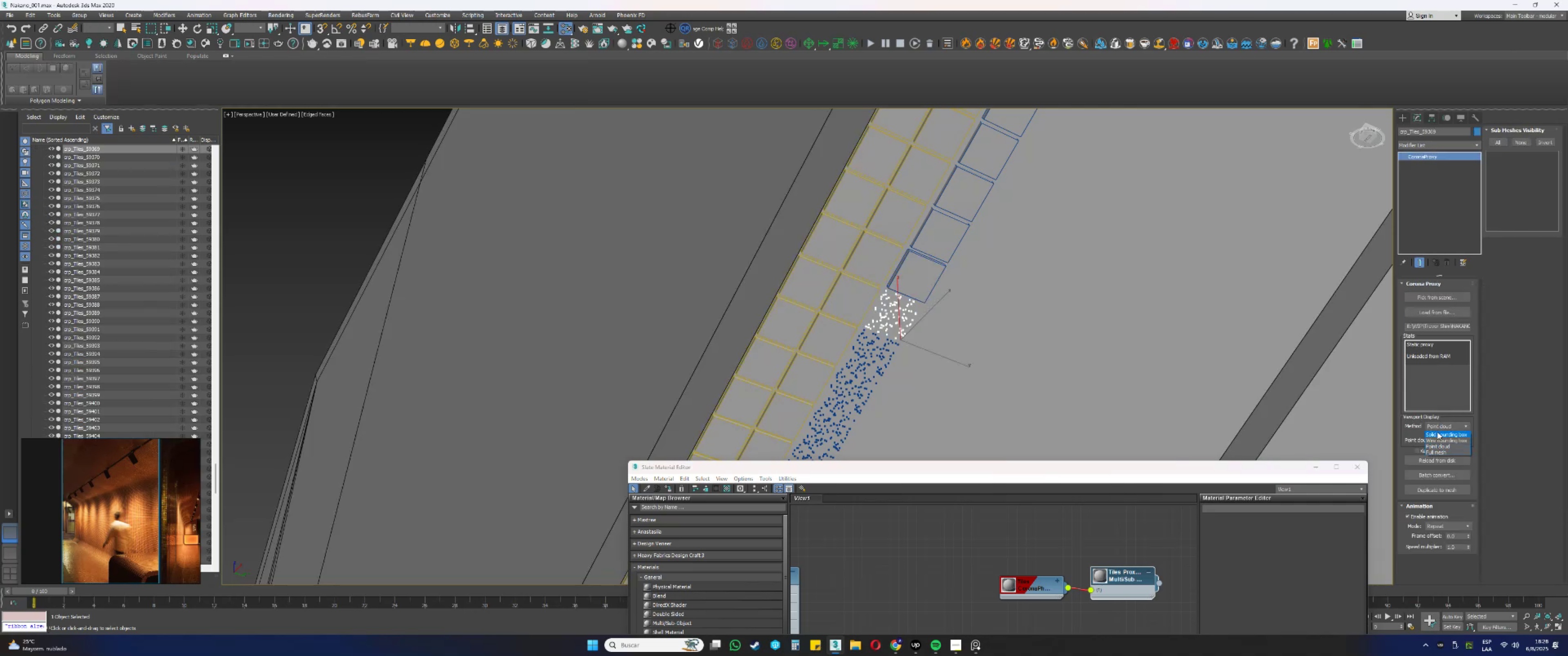 
left_click([1436, 434])
 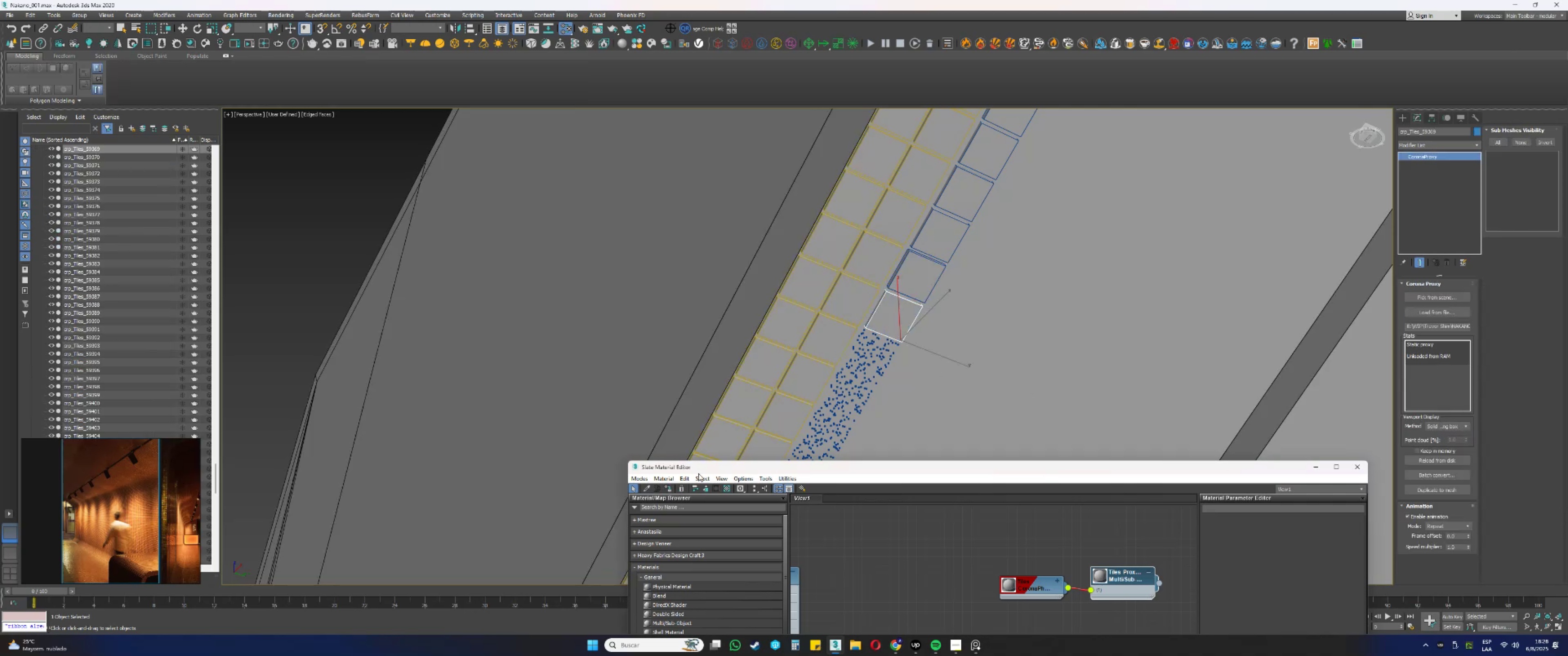 
left_click([880, 348])
 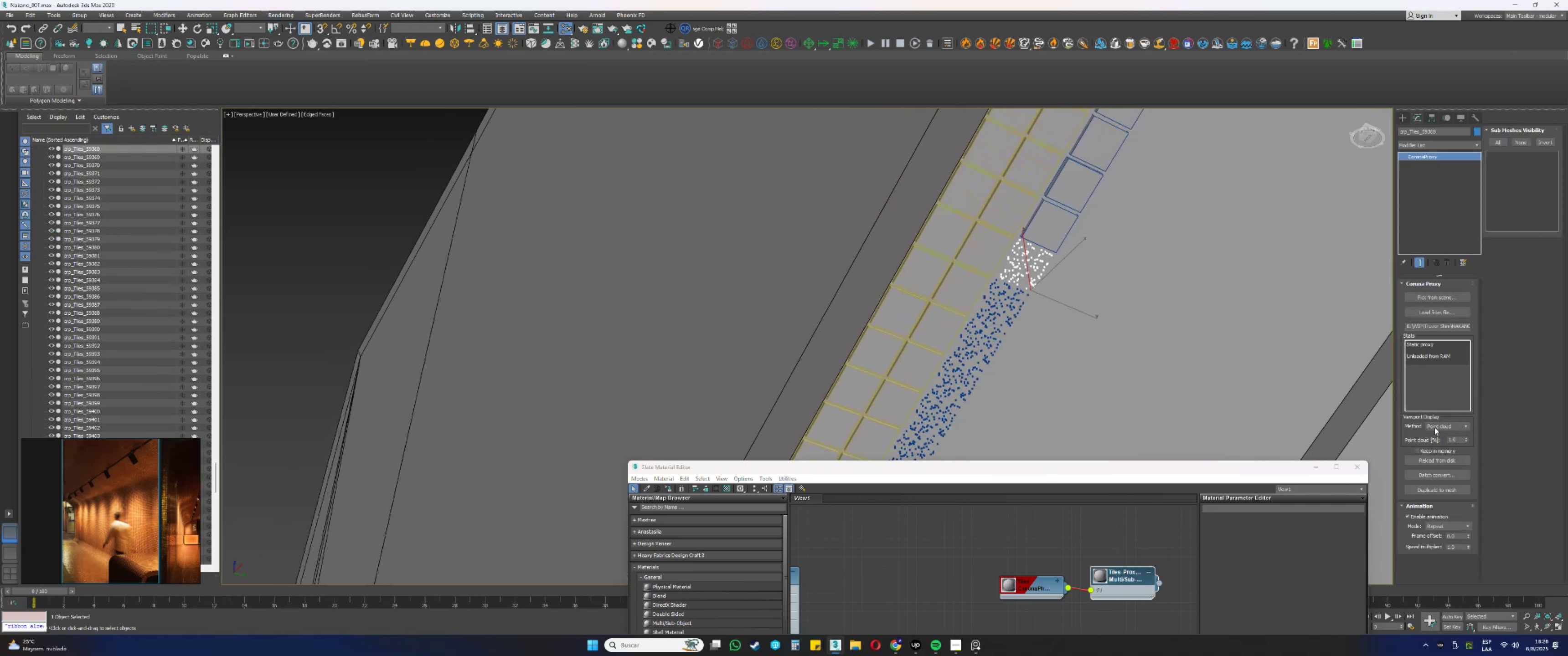 
double_click([1434, 432])
 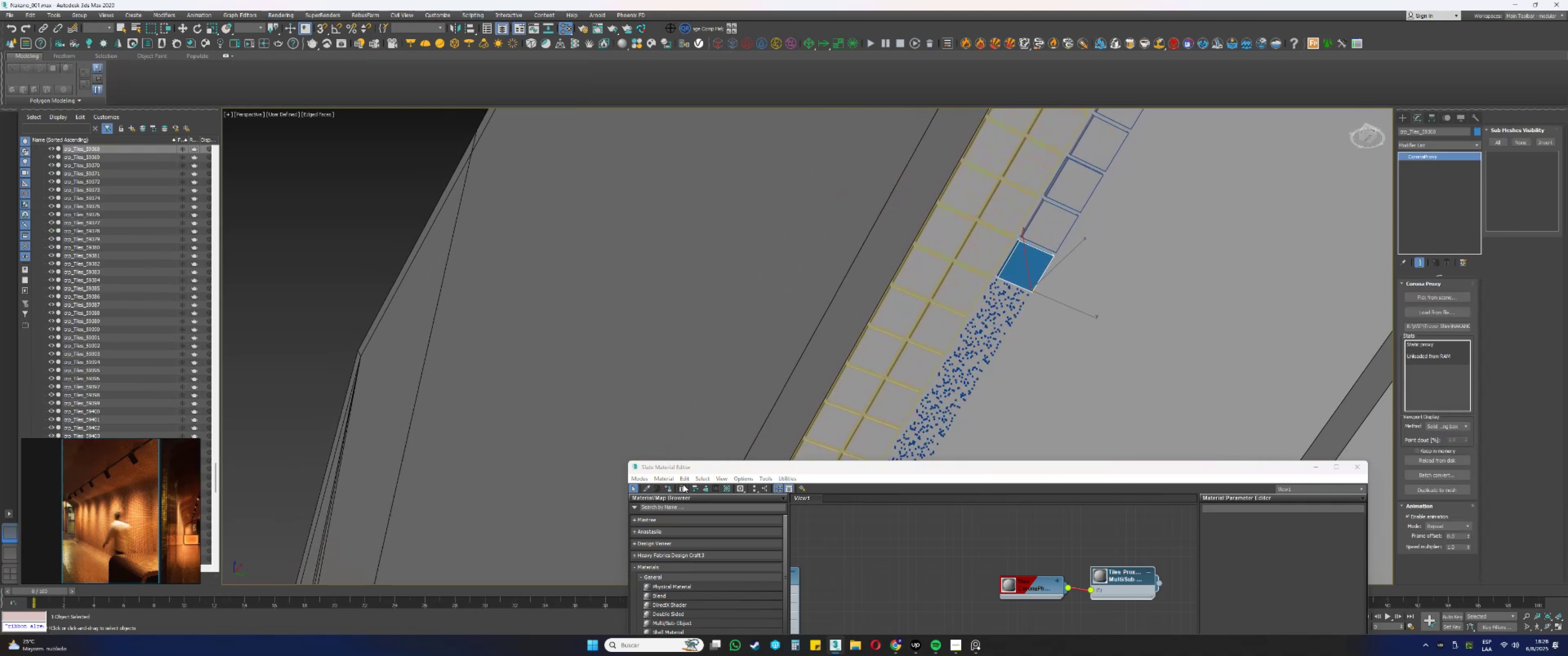 
left_click([670, 487])
 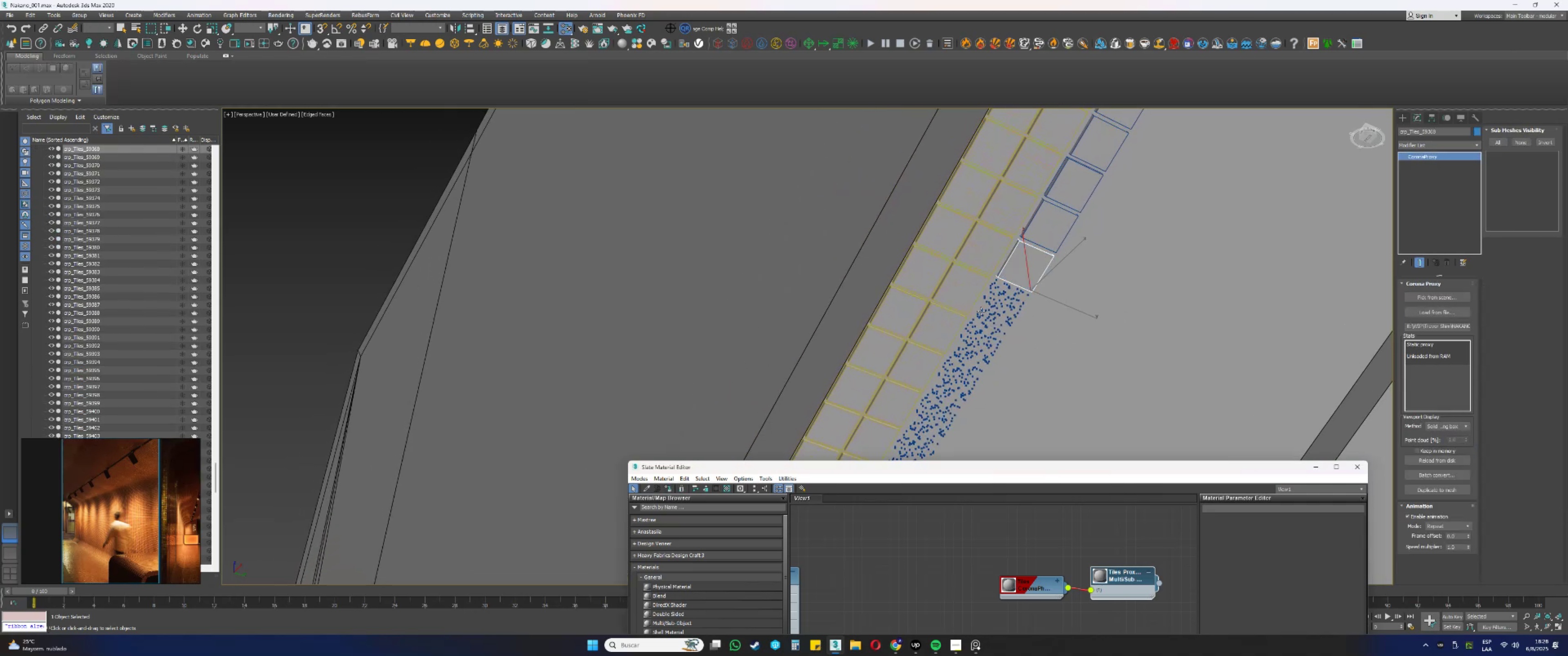 
left_click([991, 305])
 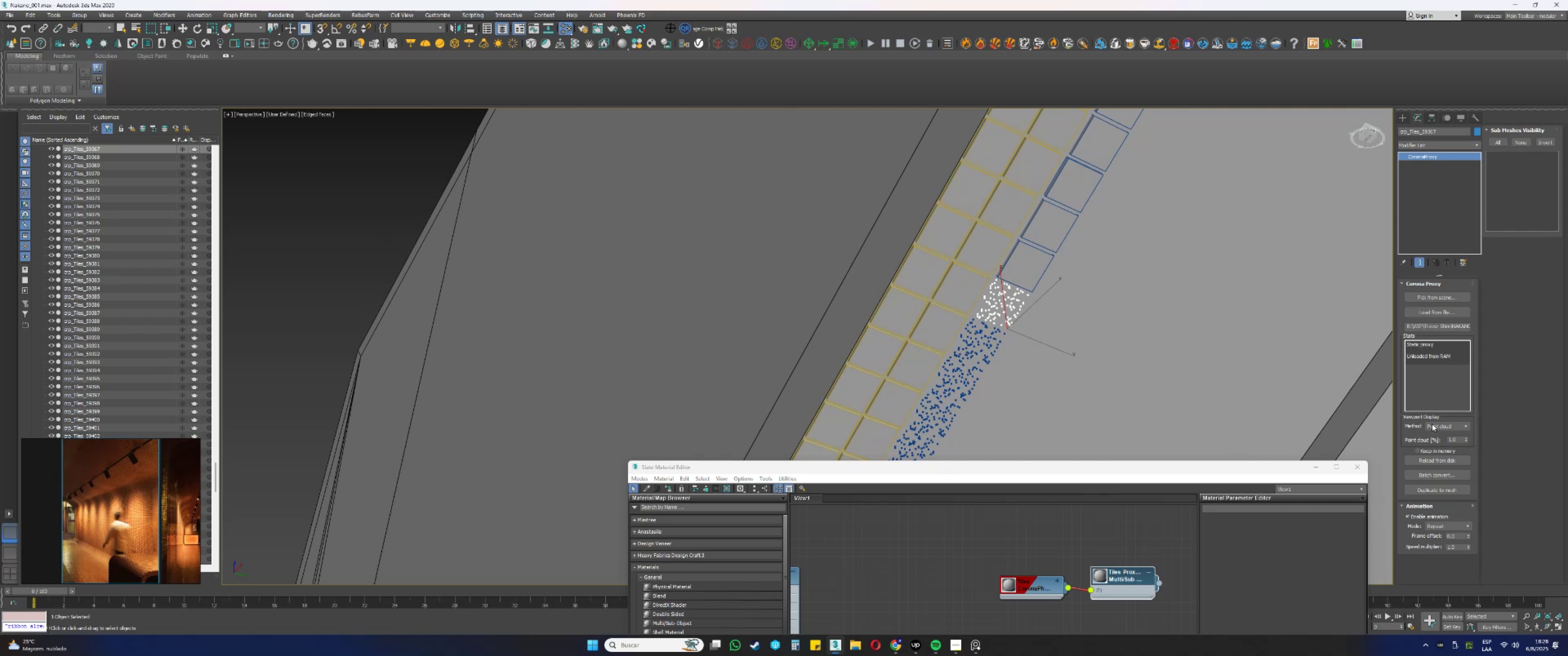 
double_click([1435, 431])
 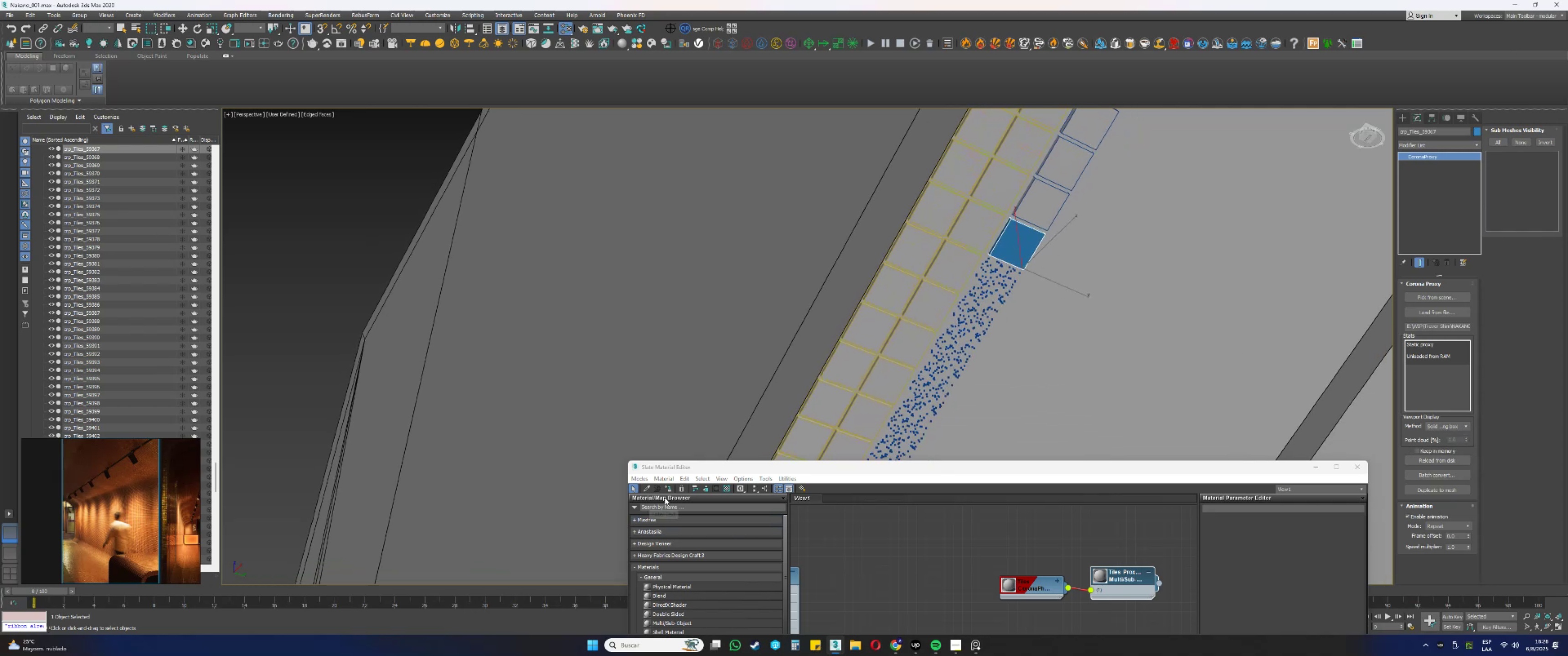 
left_click([669, 490])
 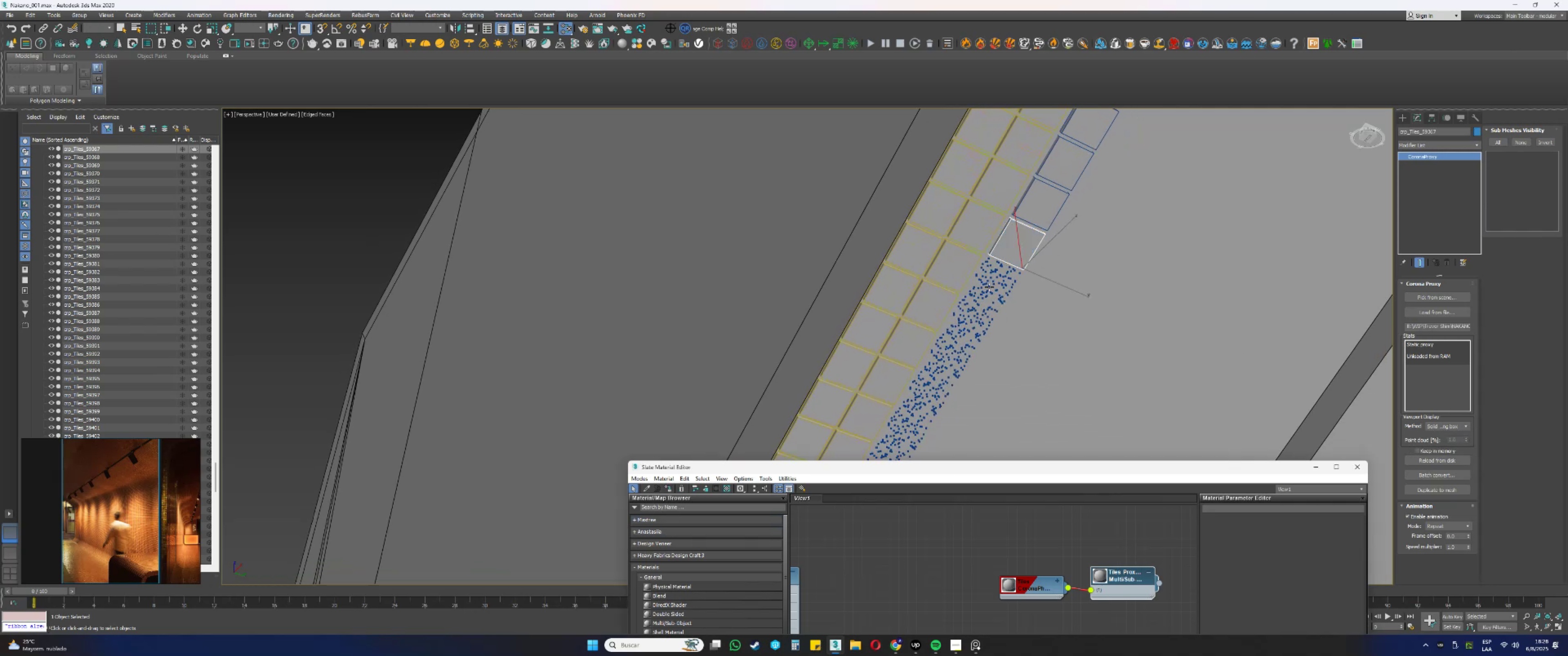 
left_click([995, 276])
 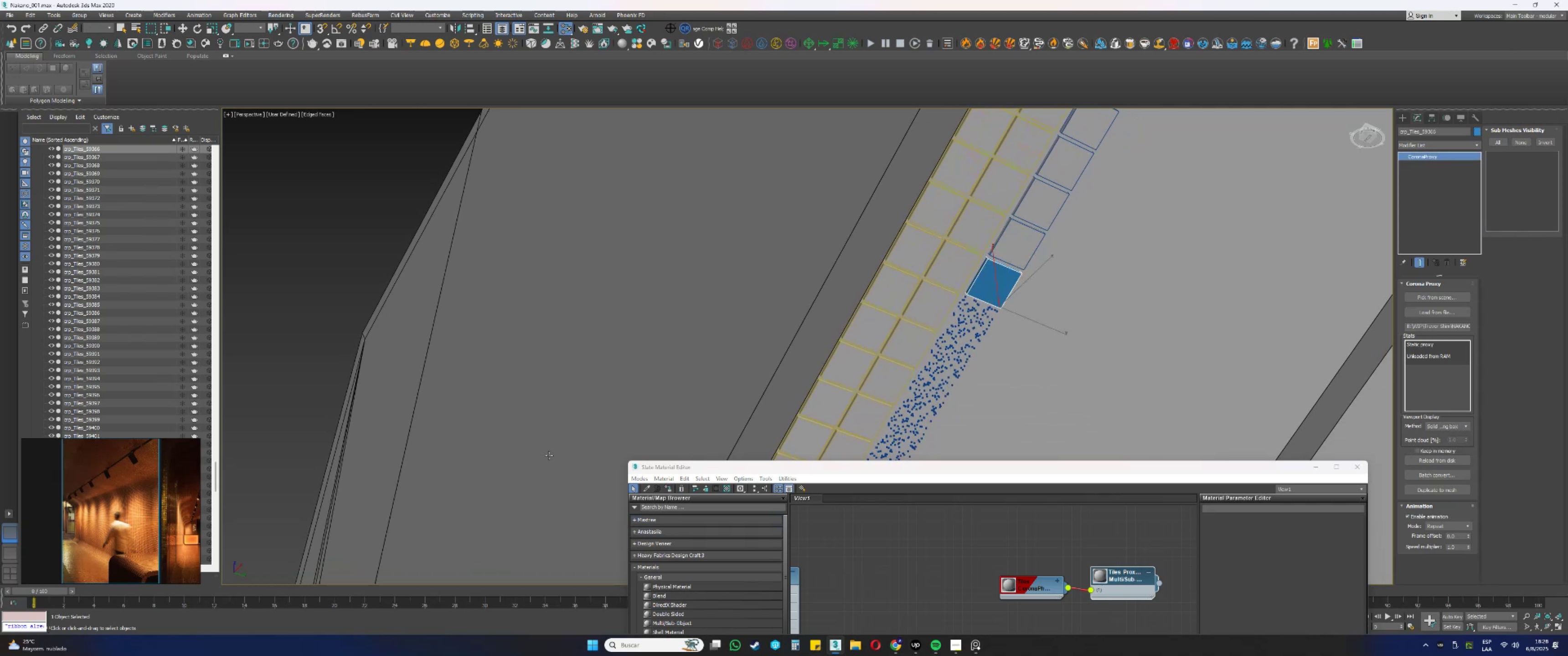 
left_click([670, 487])
 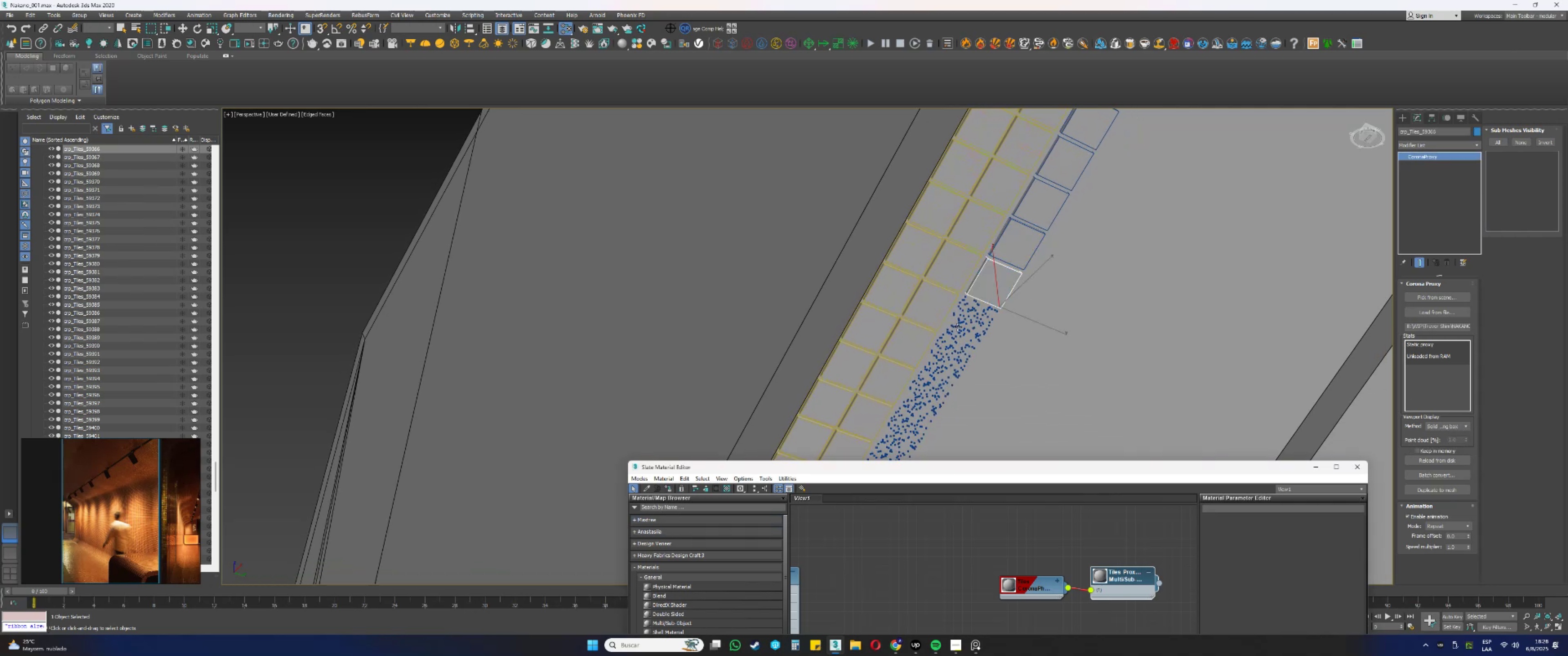 
left_click([962, 323])
 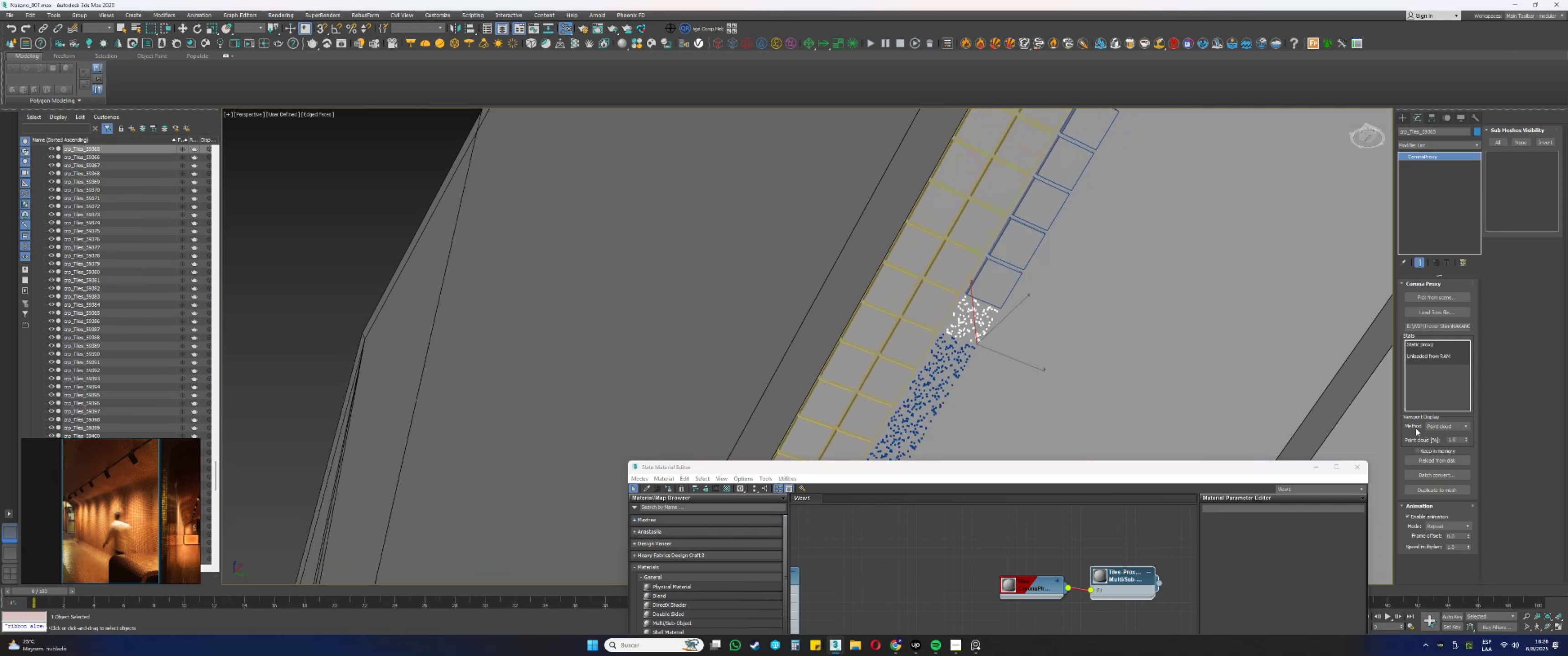 
left_click([1428, 428])
 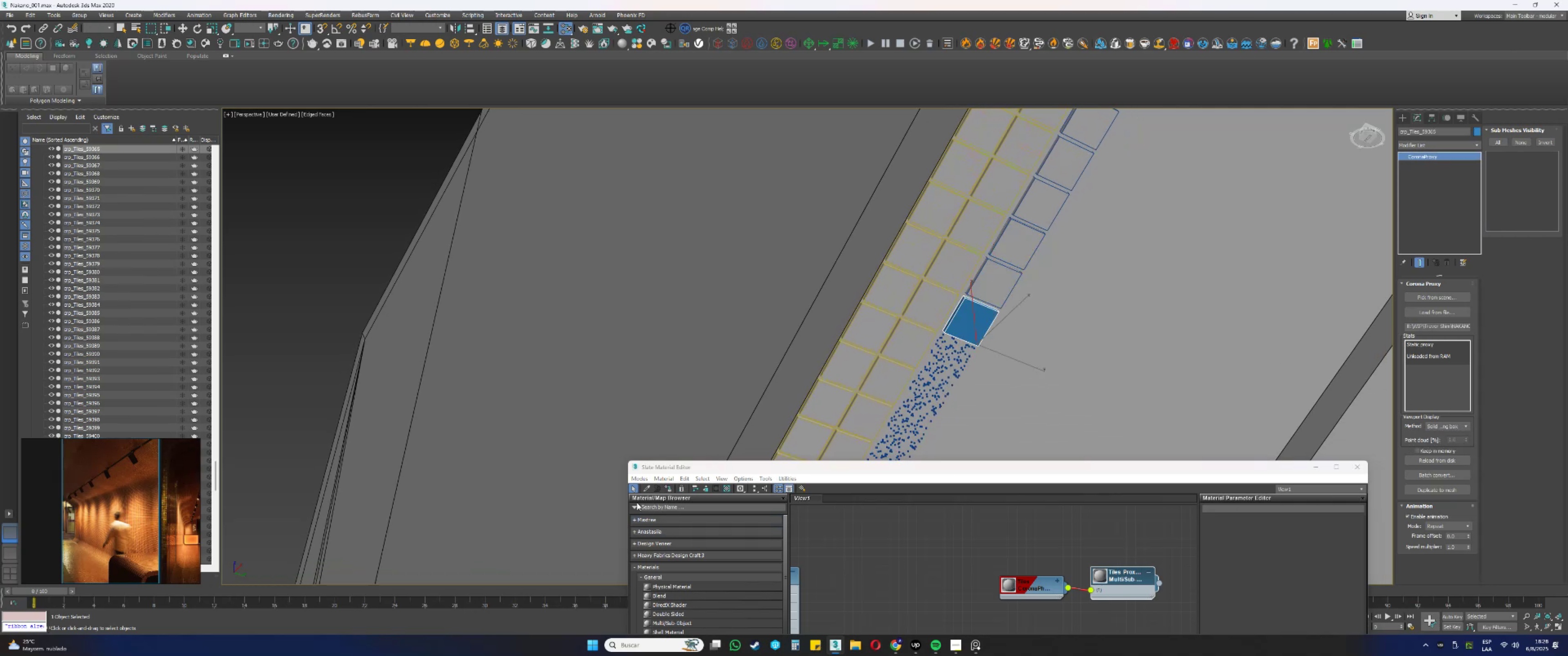 
left_click([667, 491])
 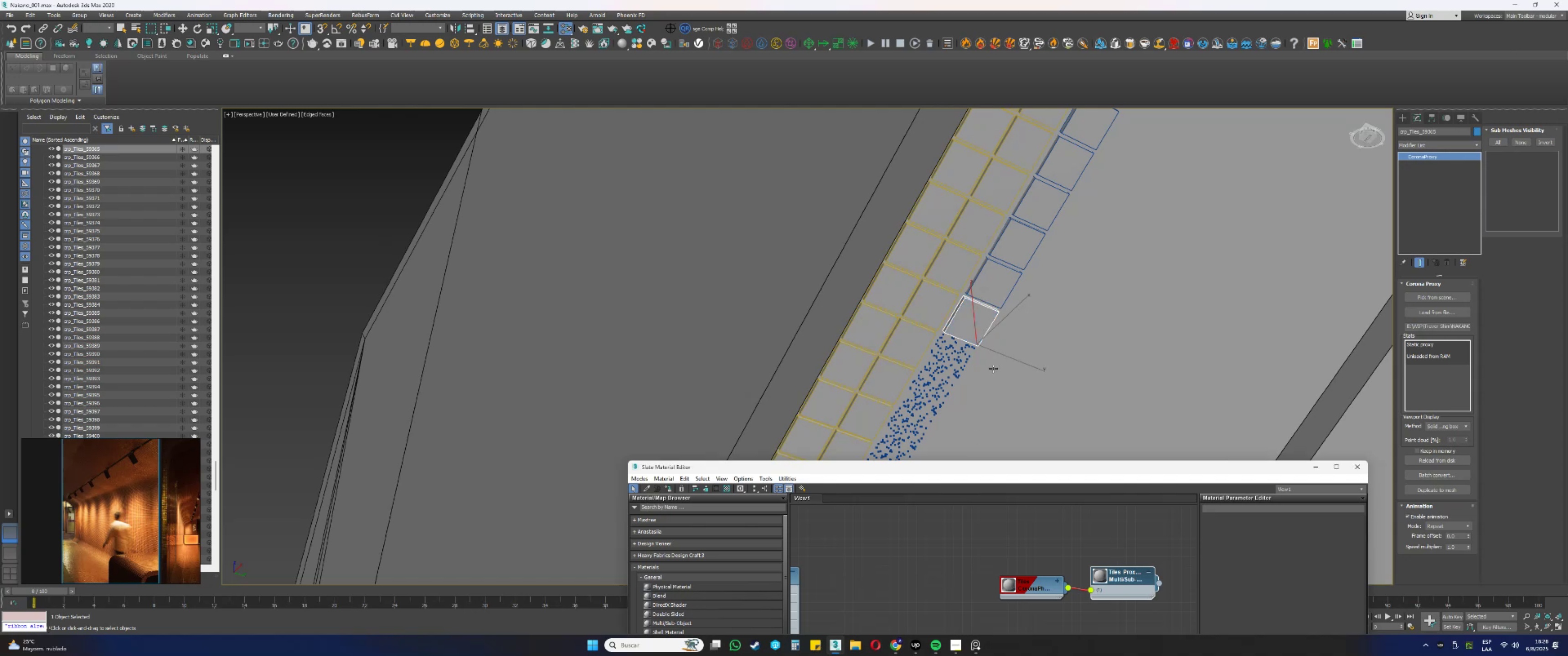 
left_click([949, 357])
 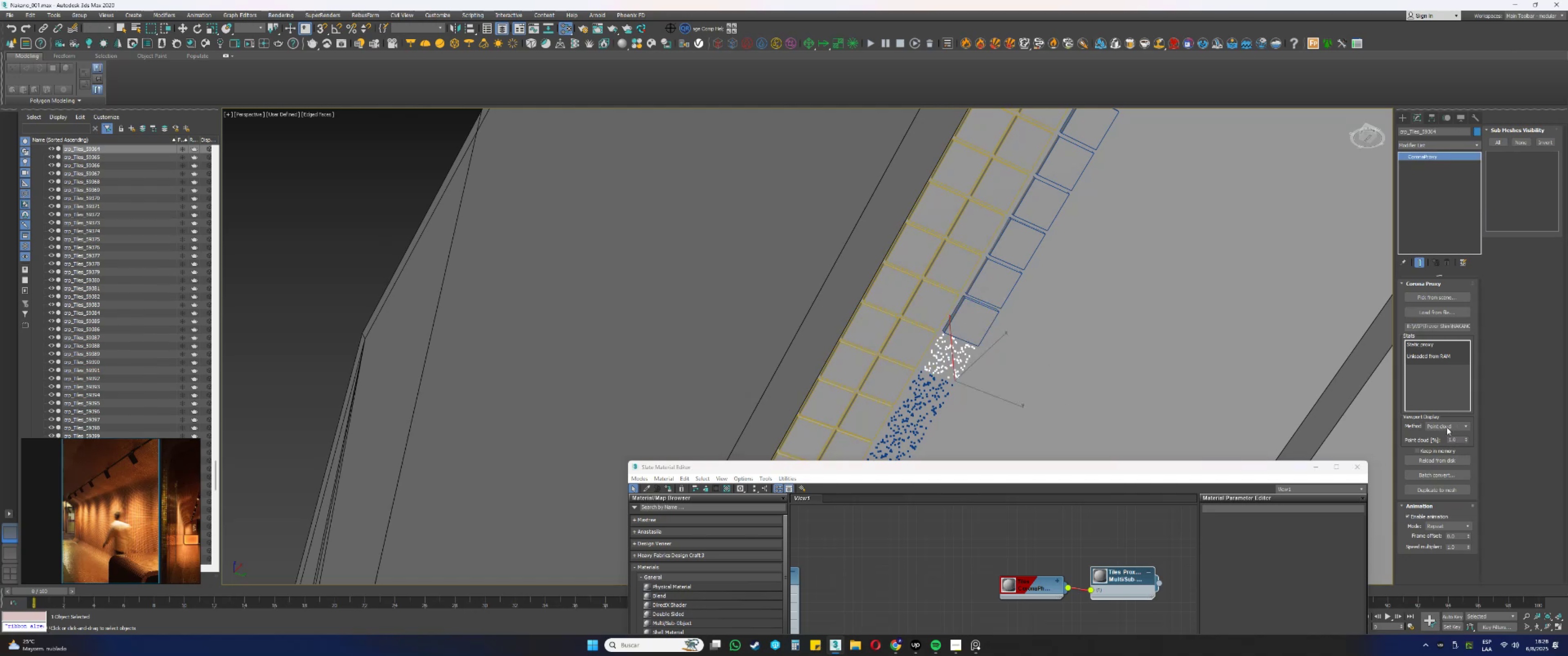 
double_click([1444, 432])
 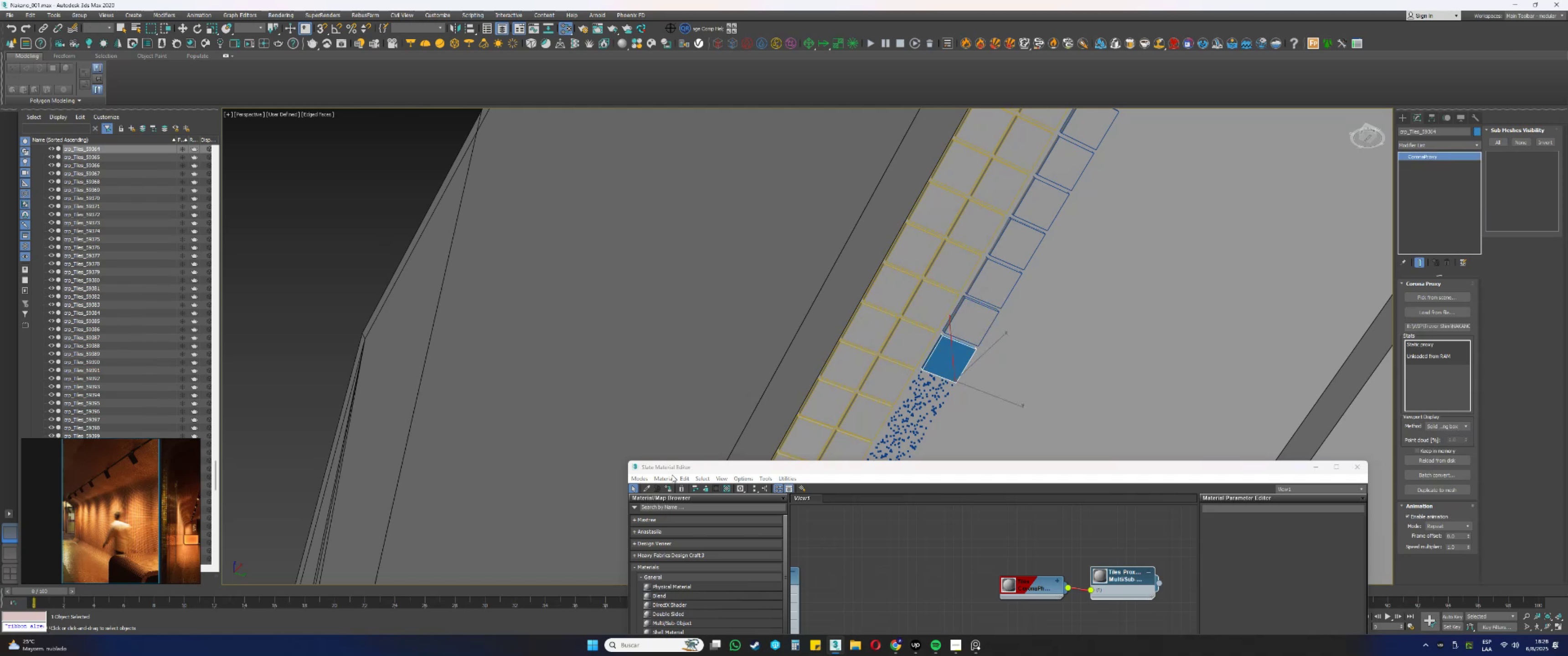 
left_click([667, 486])
 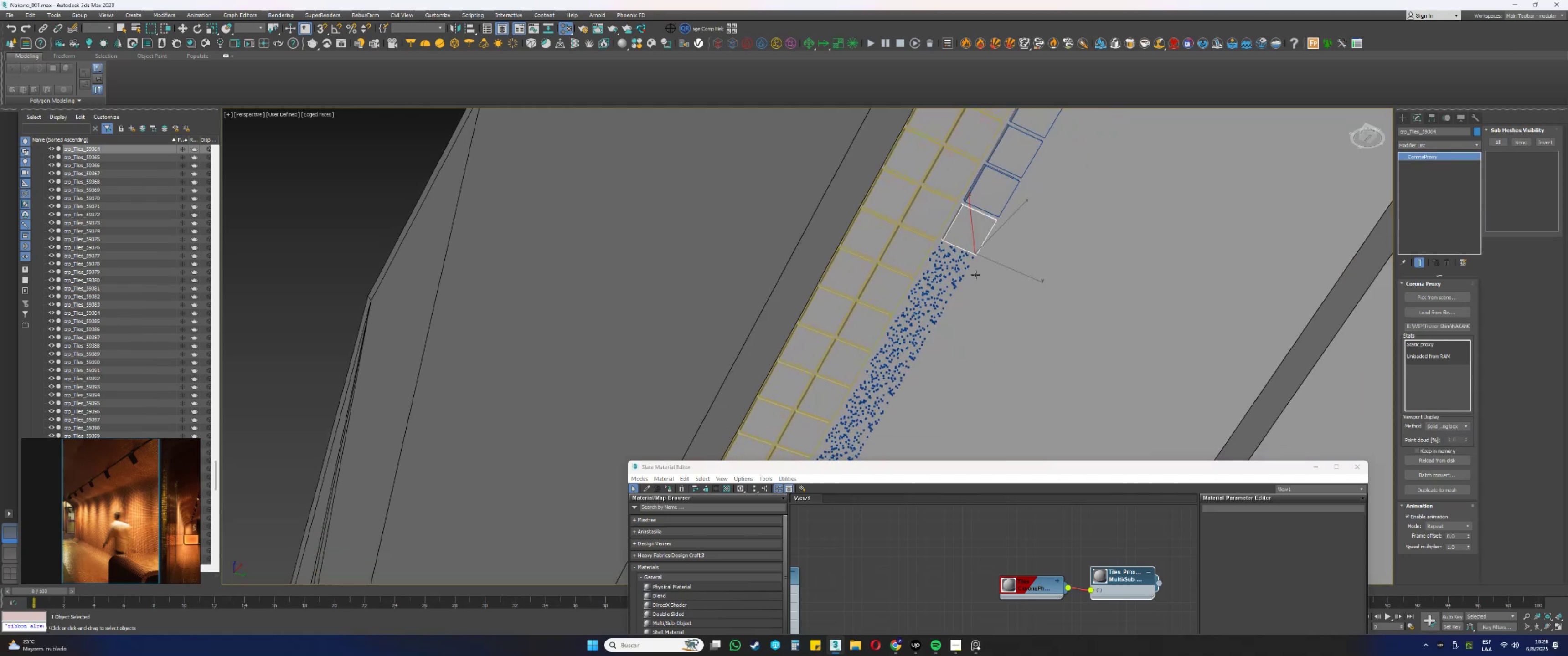 
left_click([954, 265])
 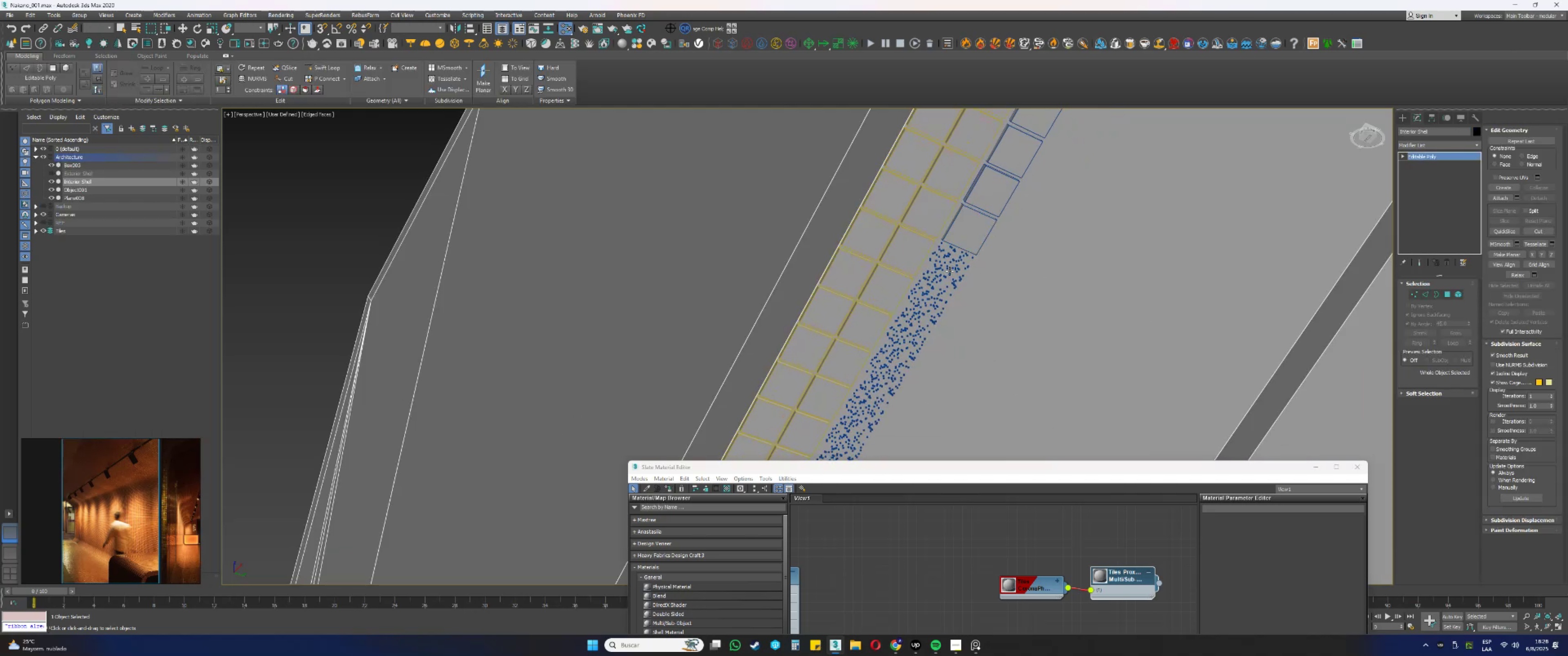 
left_click([936, 260])
 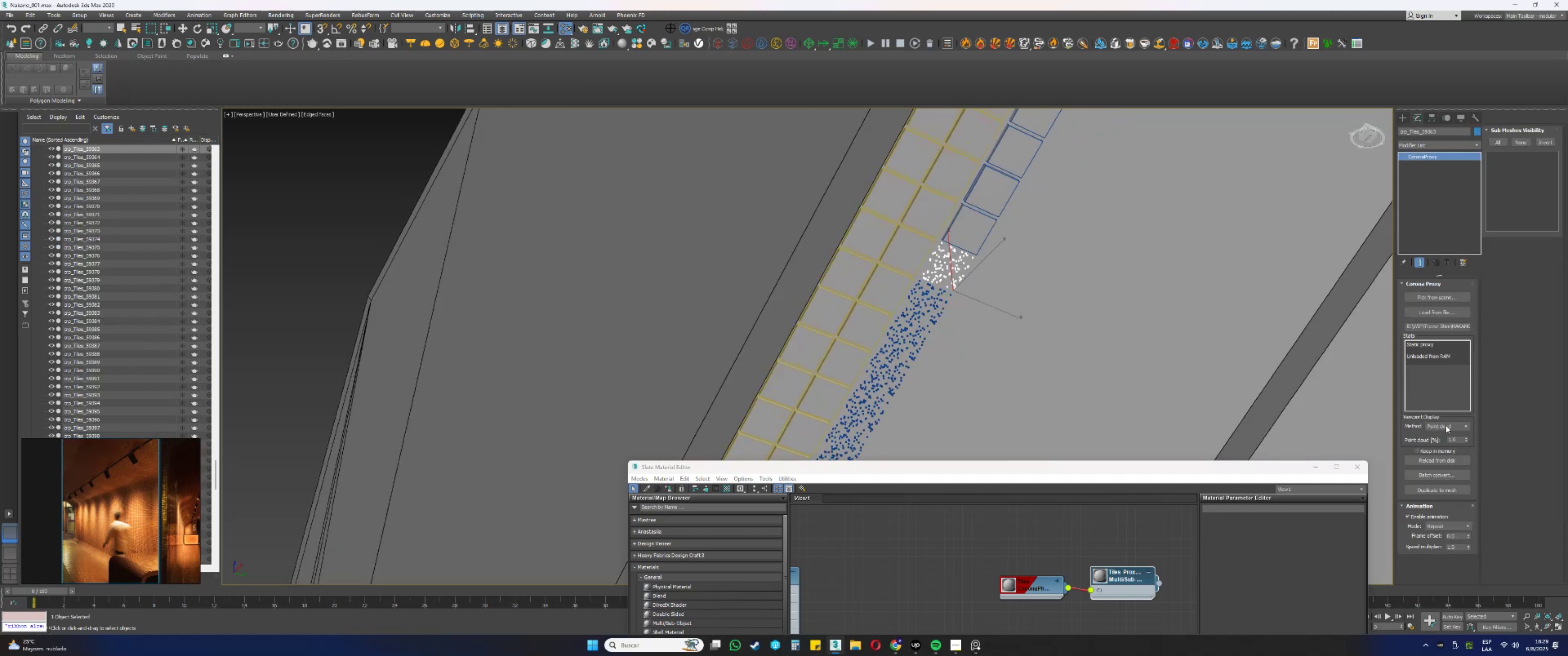 
double_click([1435, 435])
 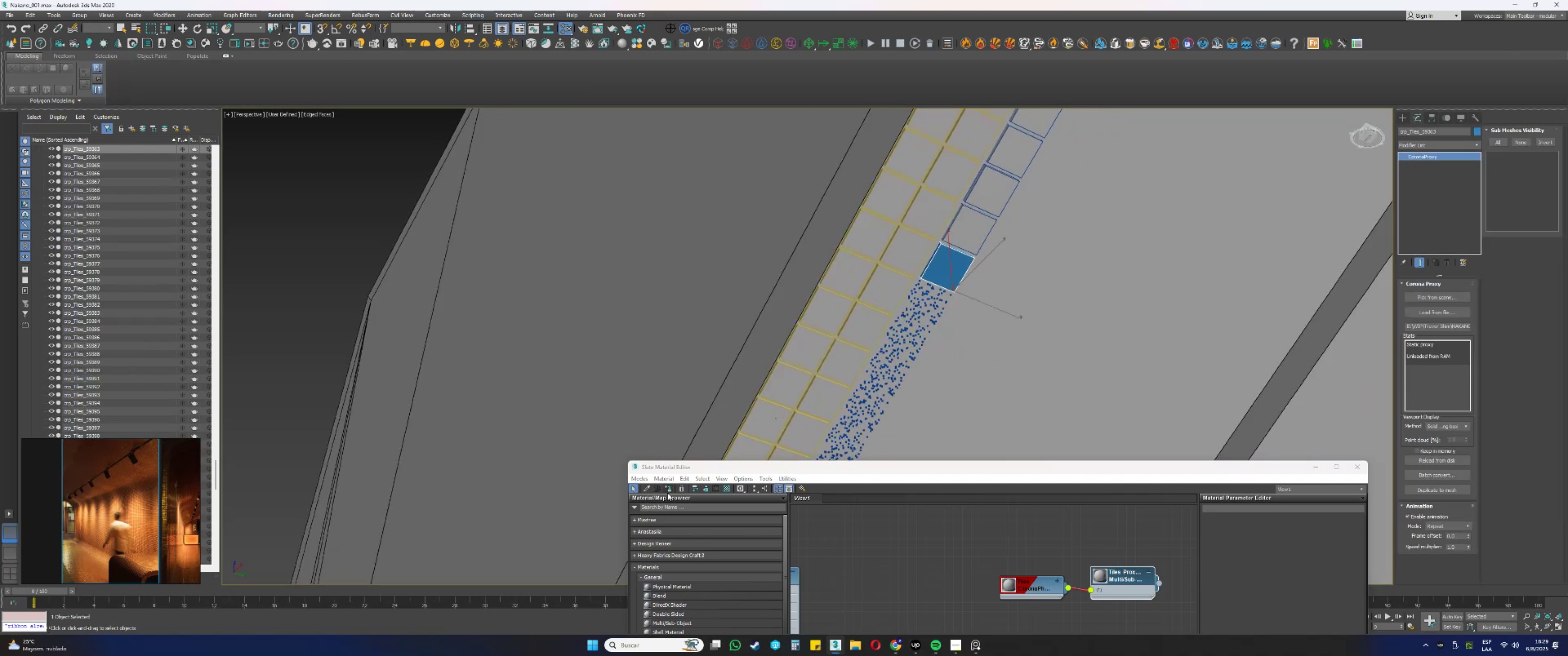 
left_click([668, 490])
 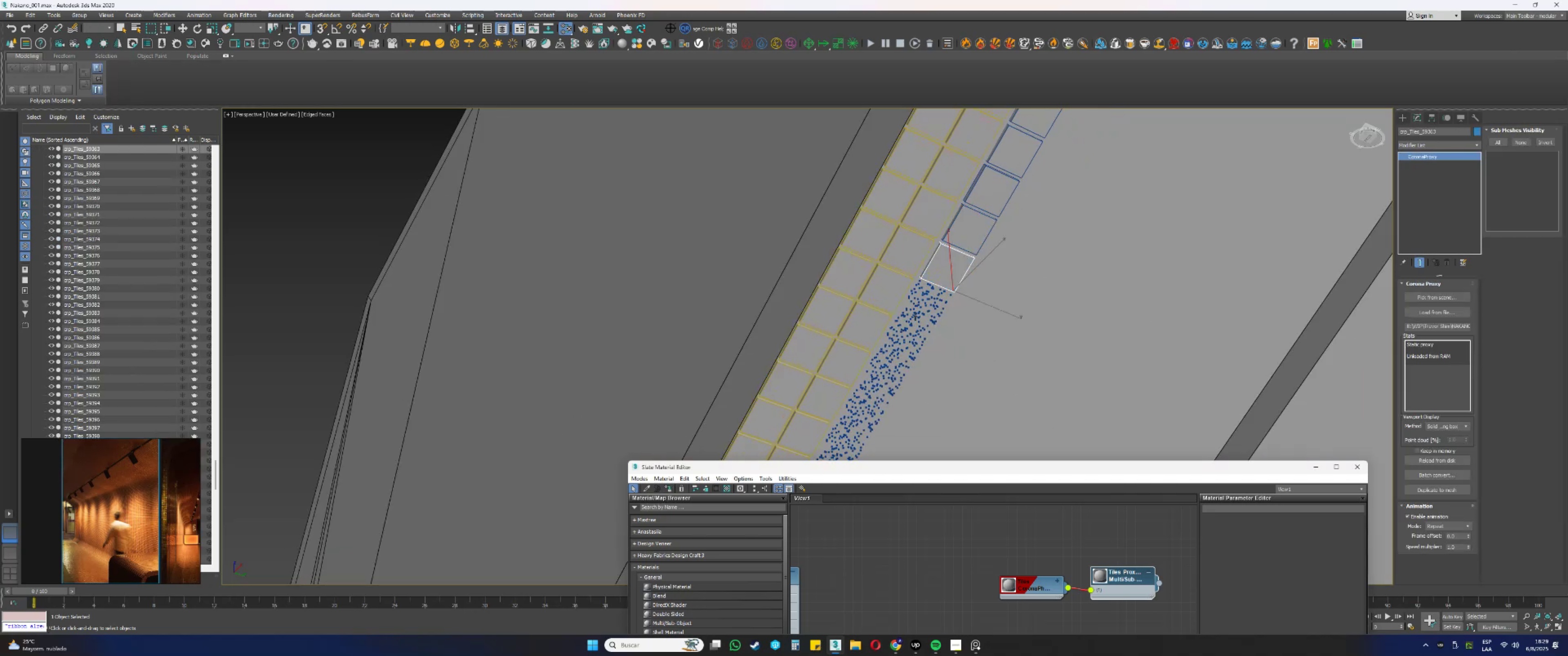 
left_click([921, 303])
 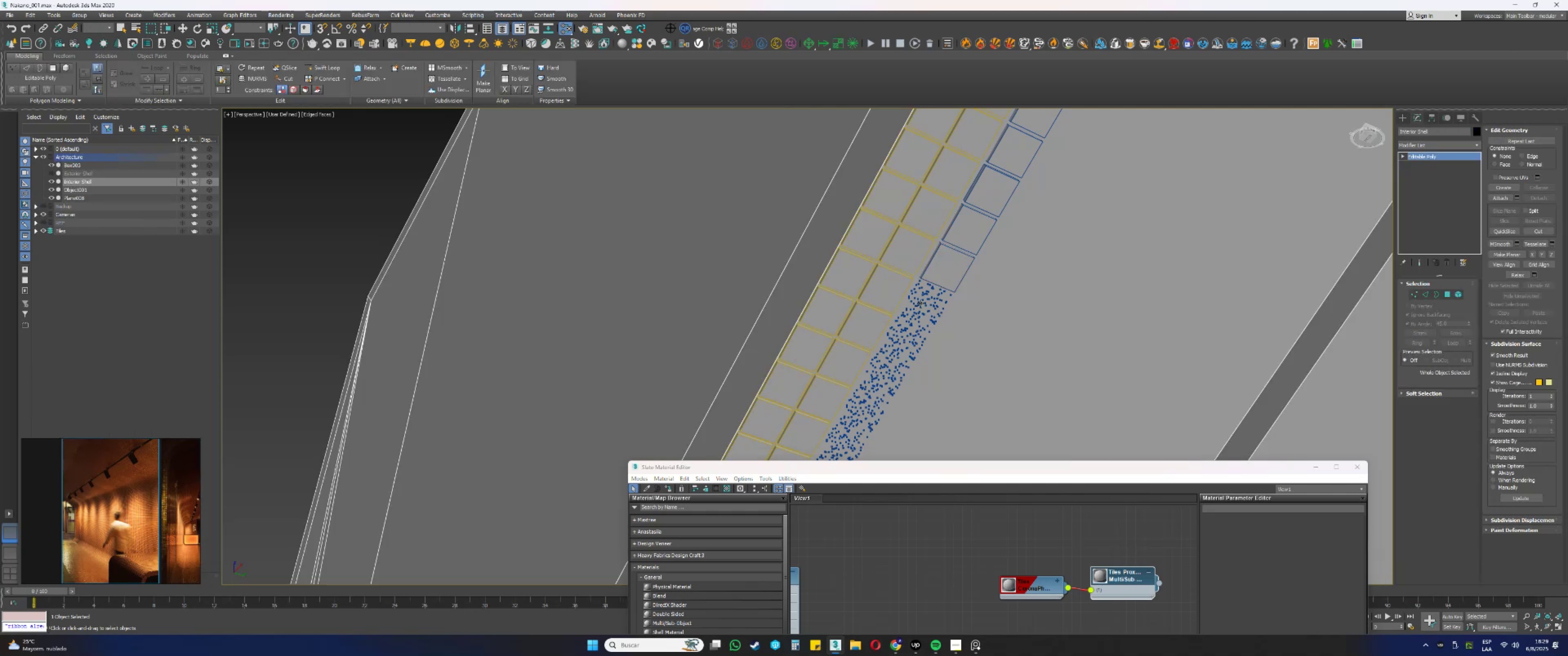 
left_click([922, 295])
 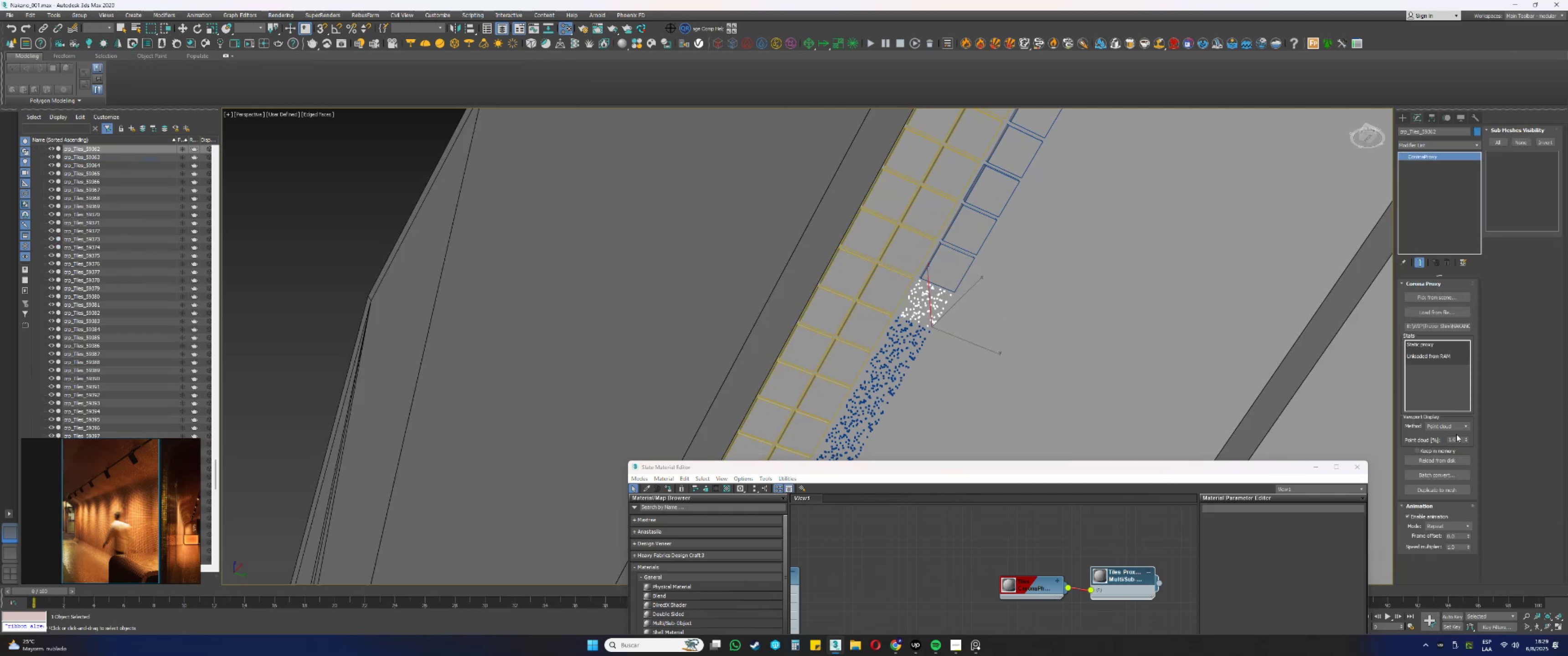 
left_click([1439, 425])
 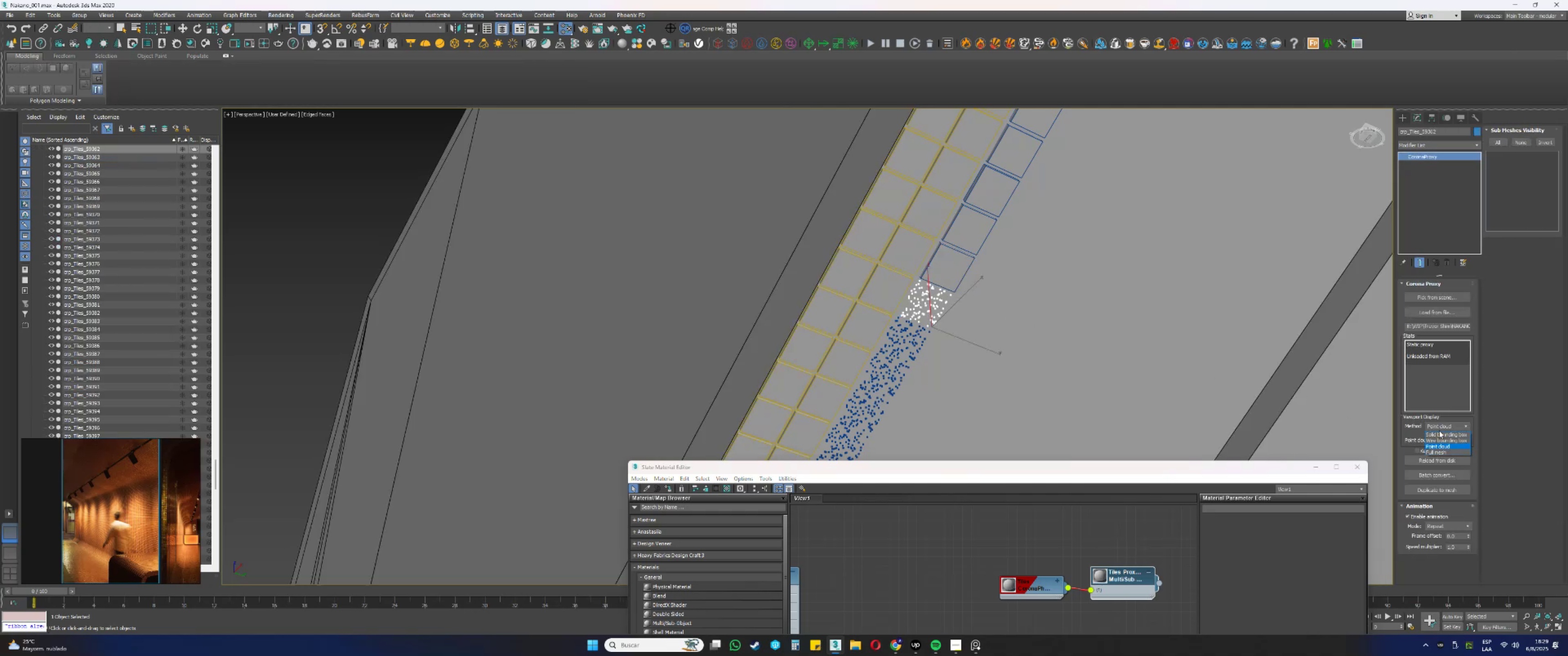 
double_click([1439, 431])
 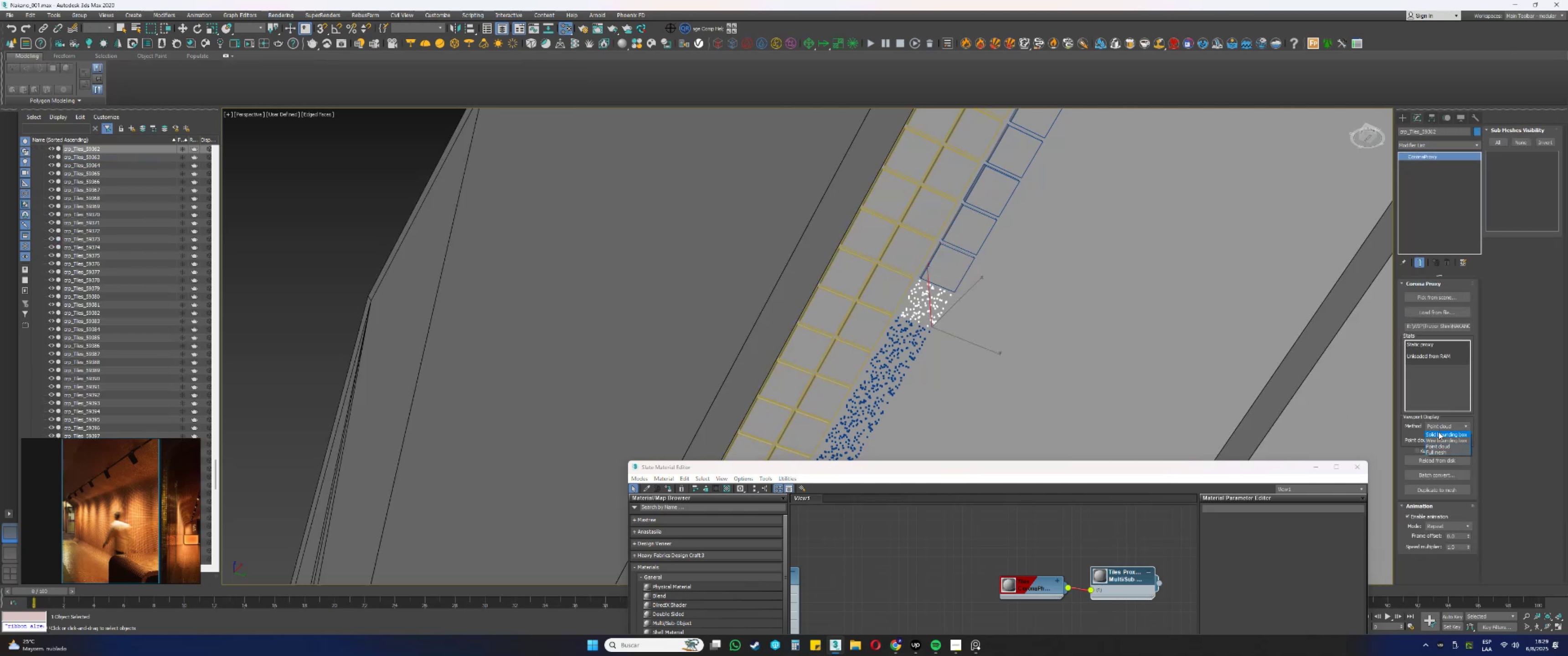 
triple_click([1439, 432])
 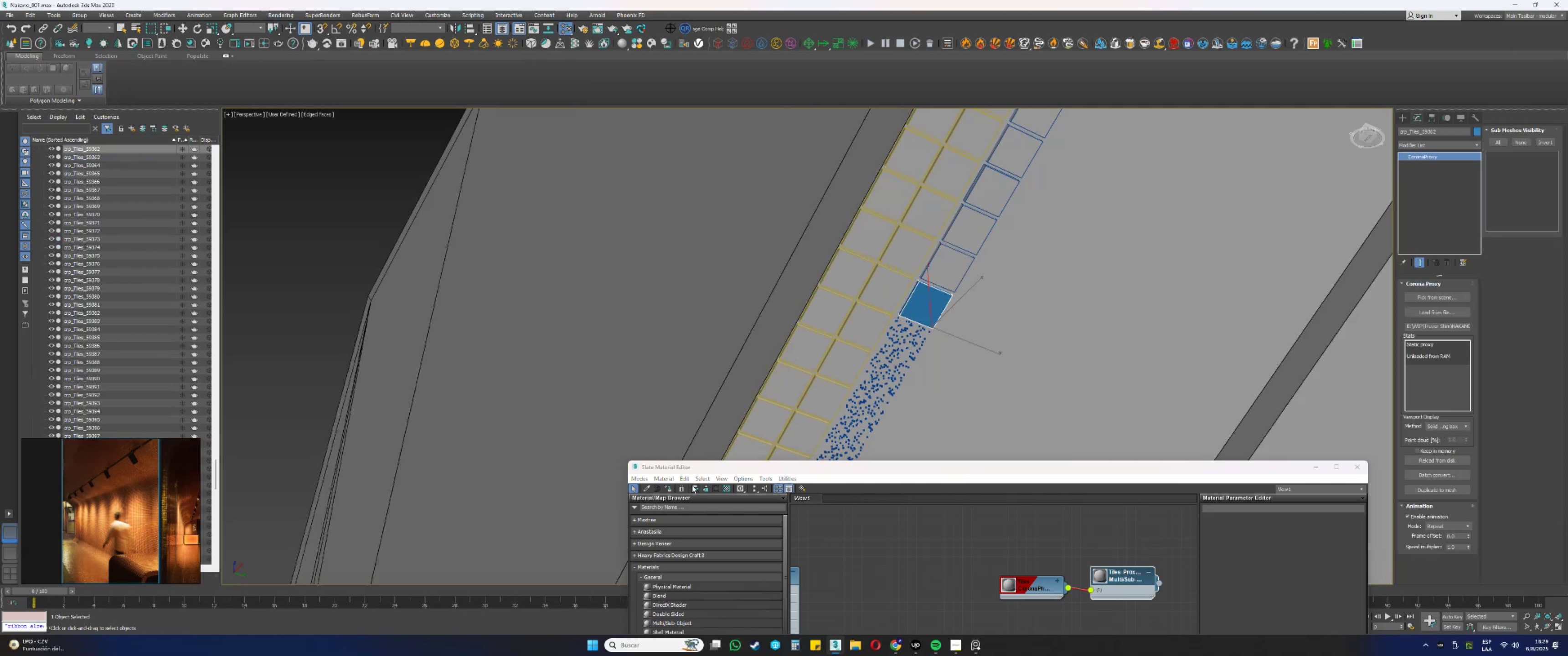 
left_click([670, 487])
 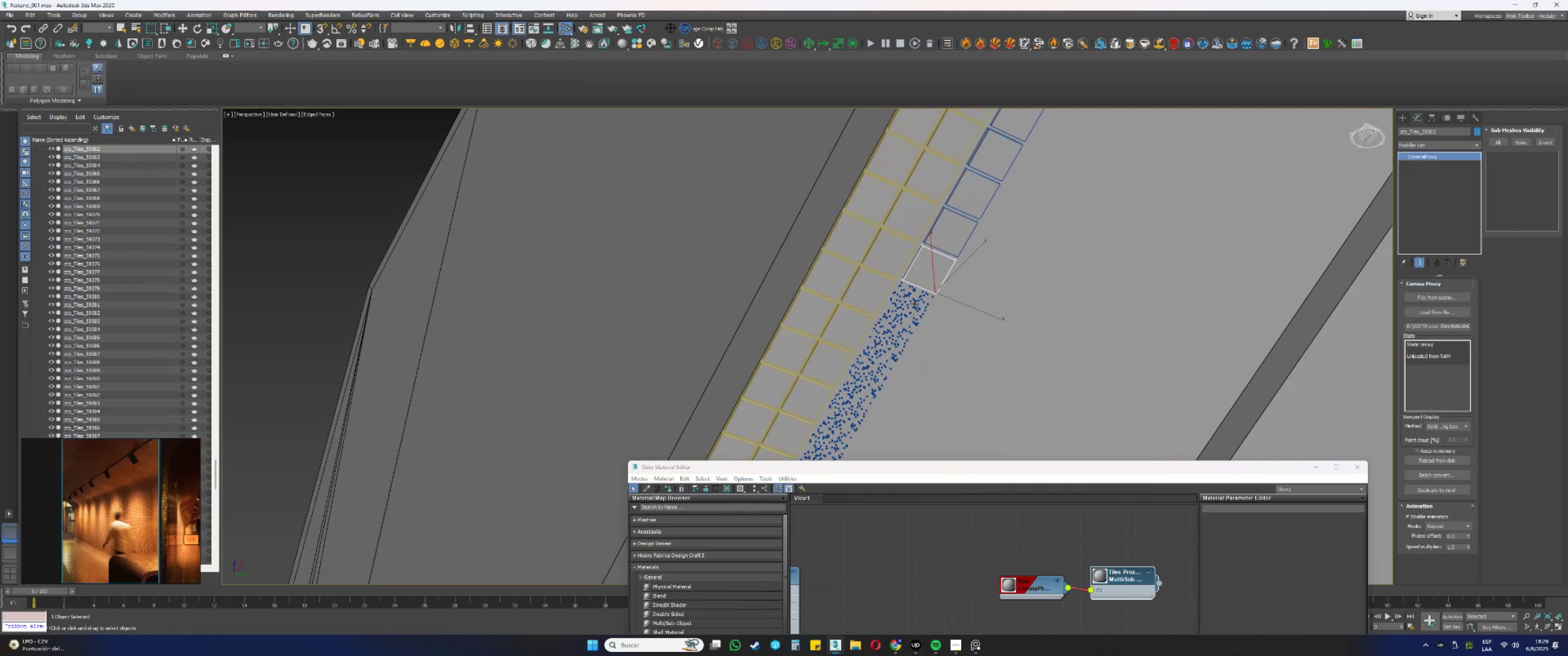 
left_click([908, 296])
 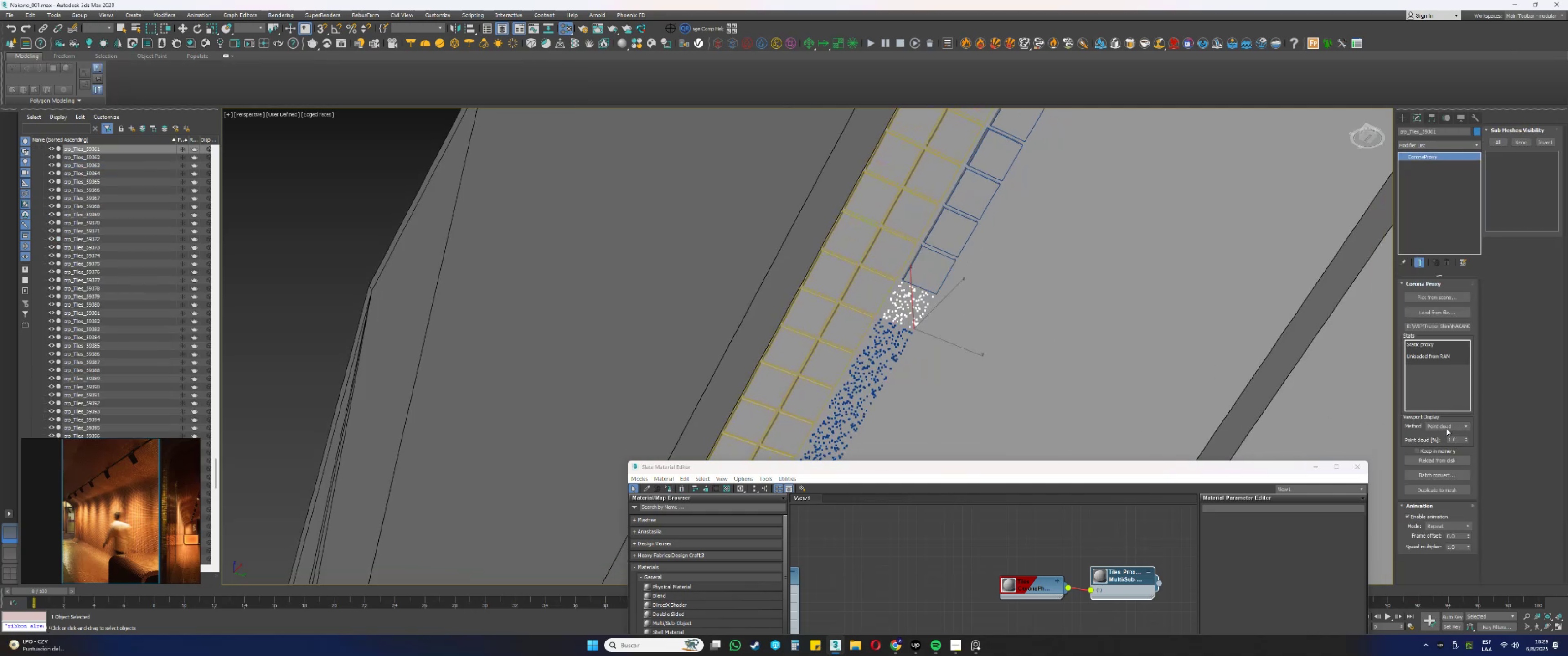 
double_click([1444, 434])
 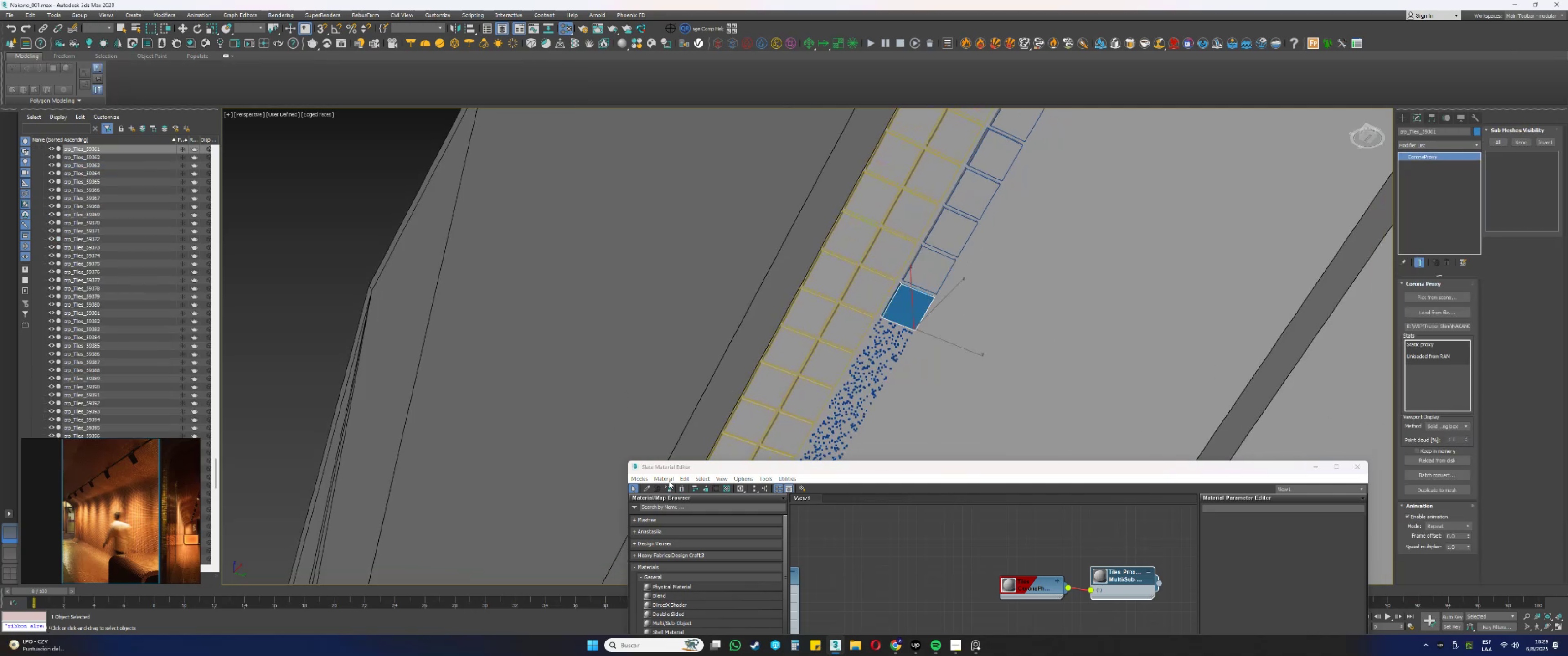 
left_click([667, 487])
 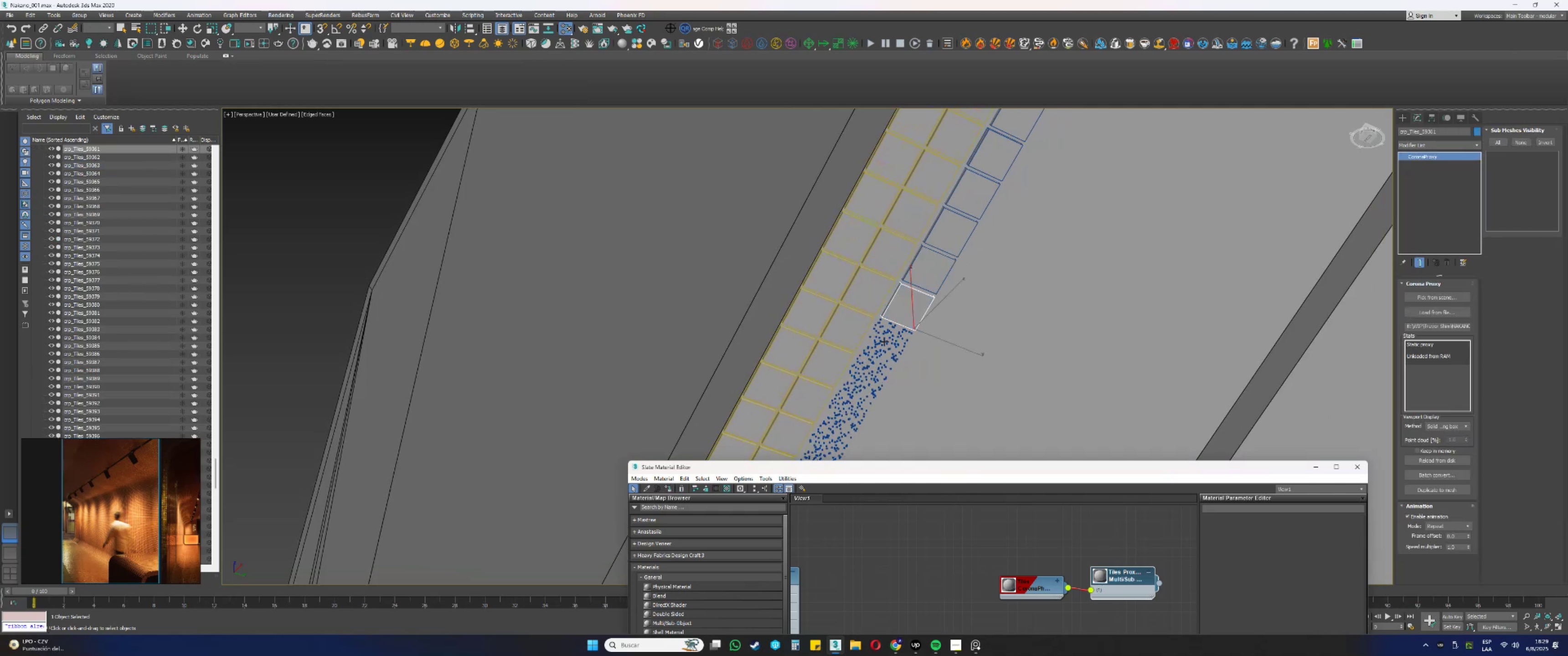 
left_click([880, 343])
 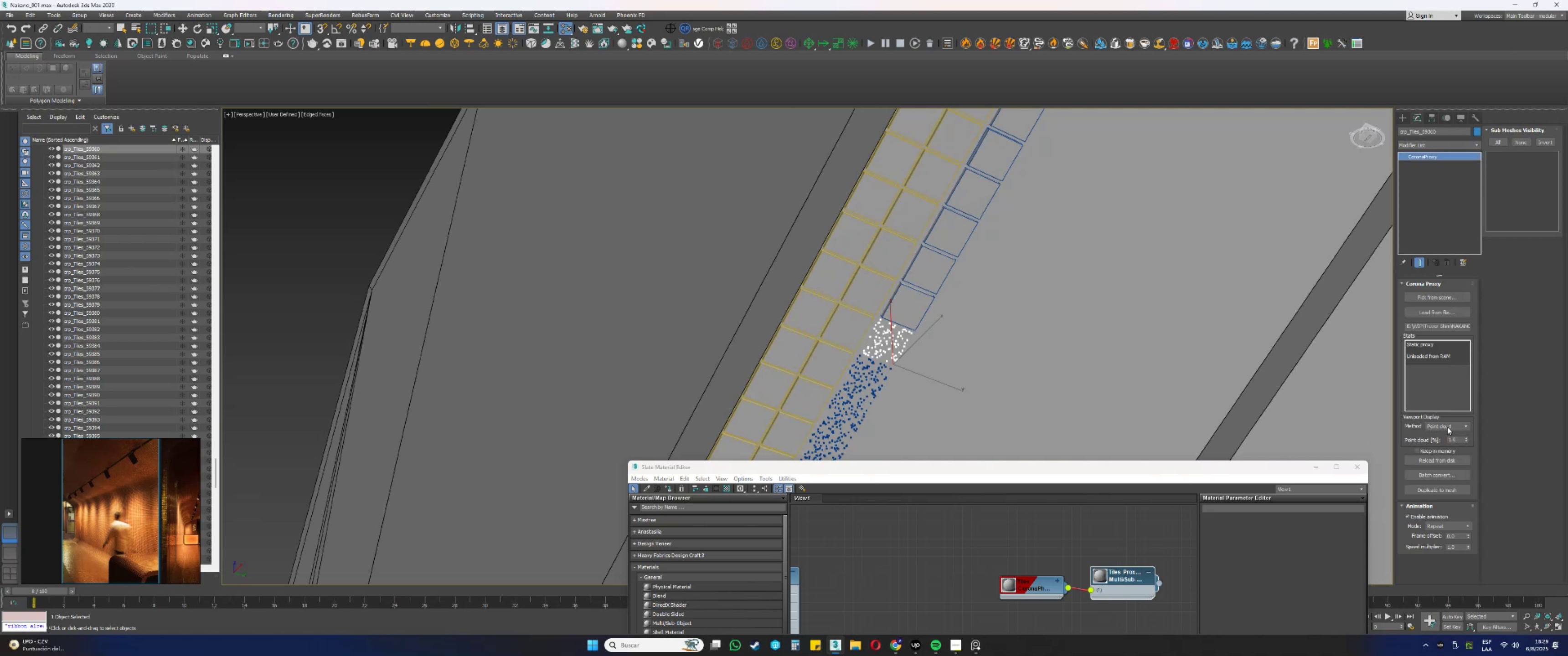 
double_click([1447, 433])
 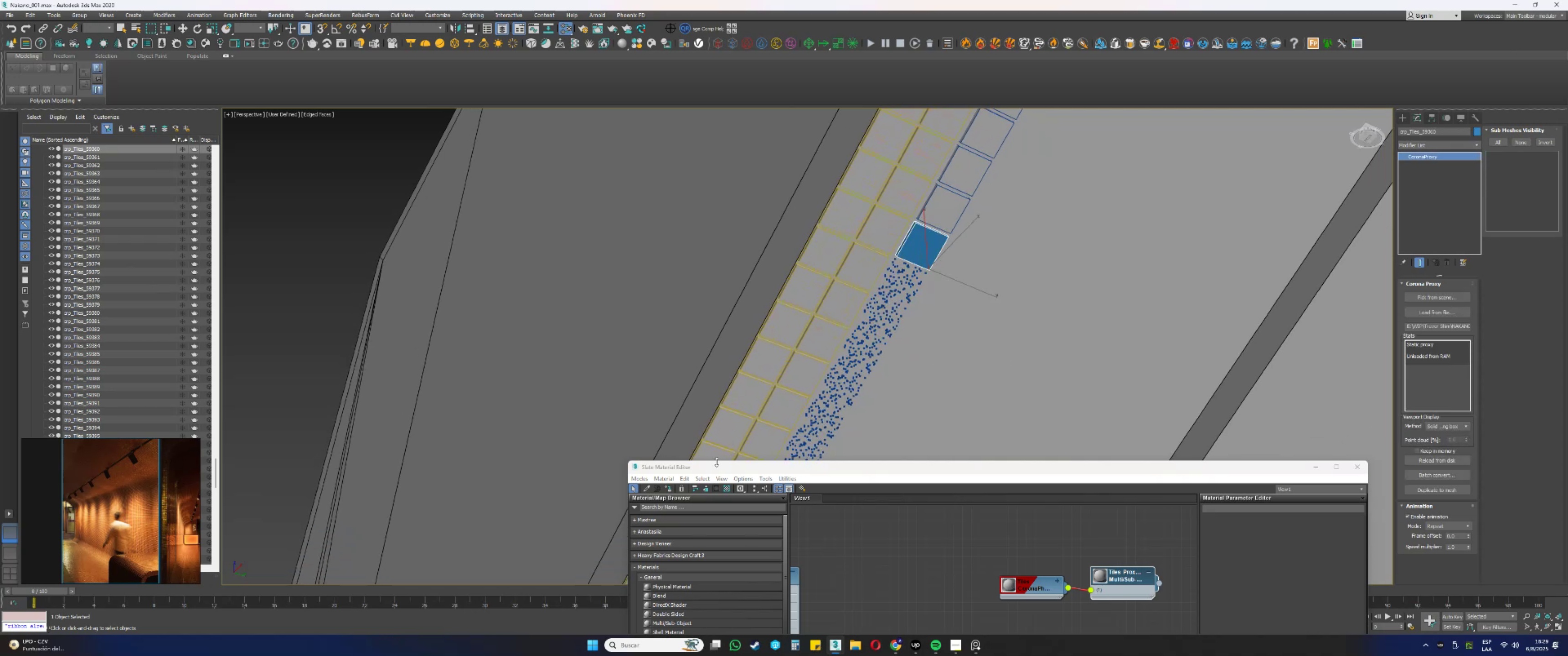 
left_click([671, 486])
 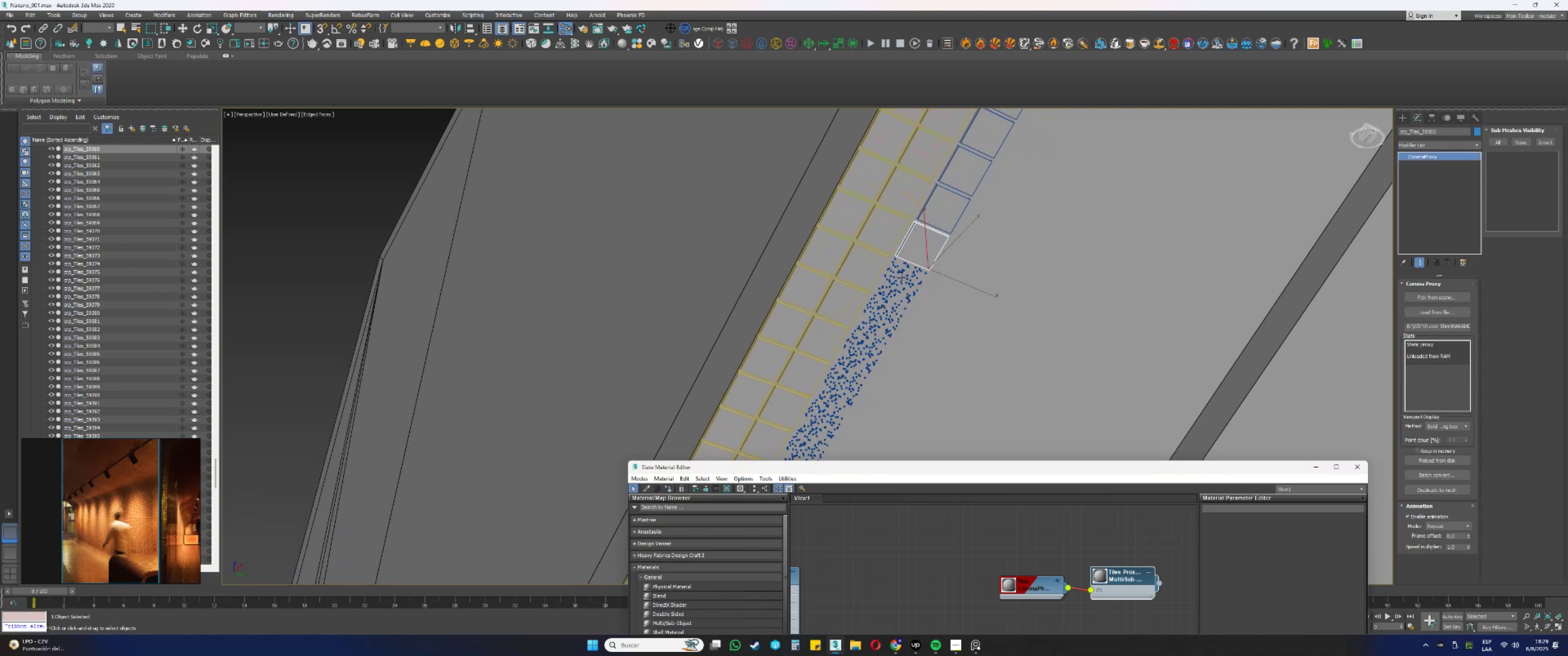 
left_click([901, 273])
 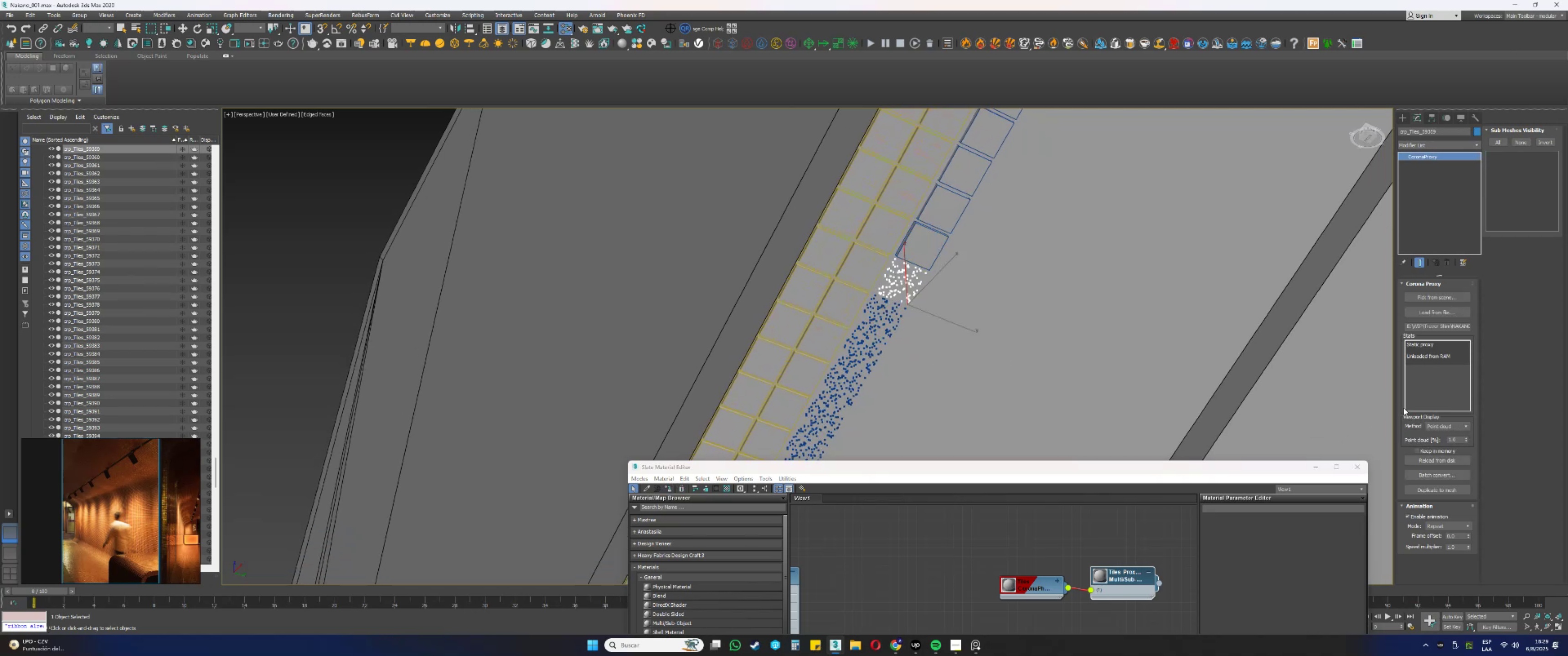 
left_click([1439, 425])
 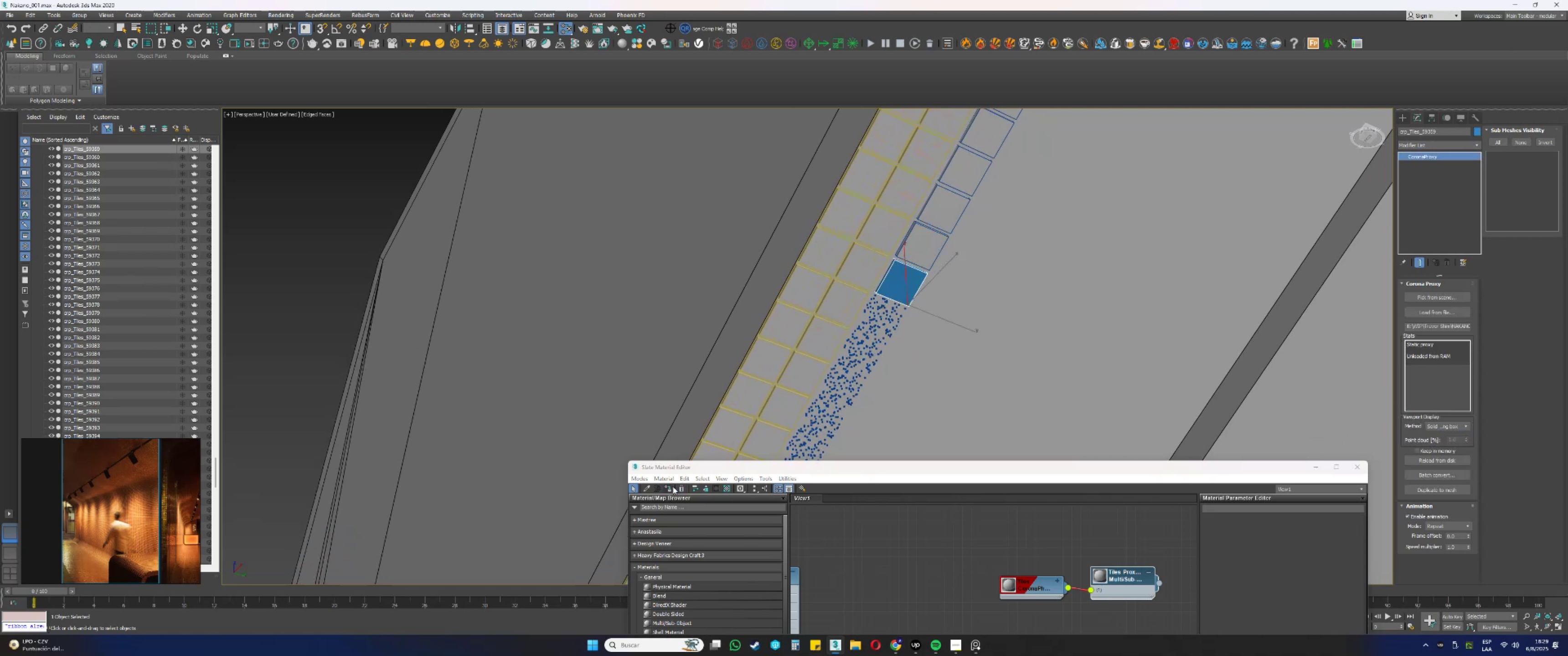 
left_click([884, 321])
 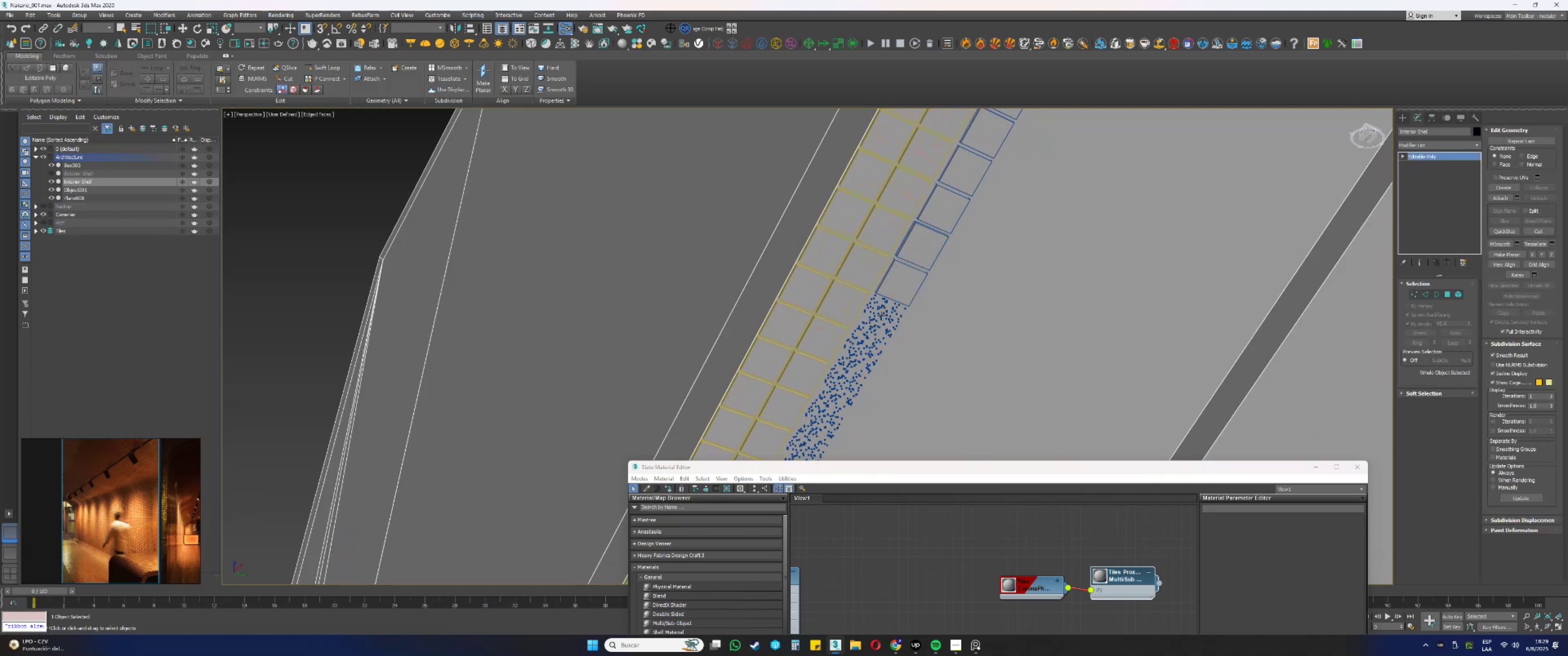 
left_click([880, 309])
 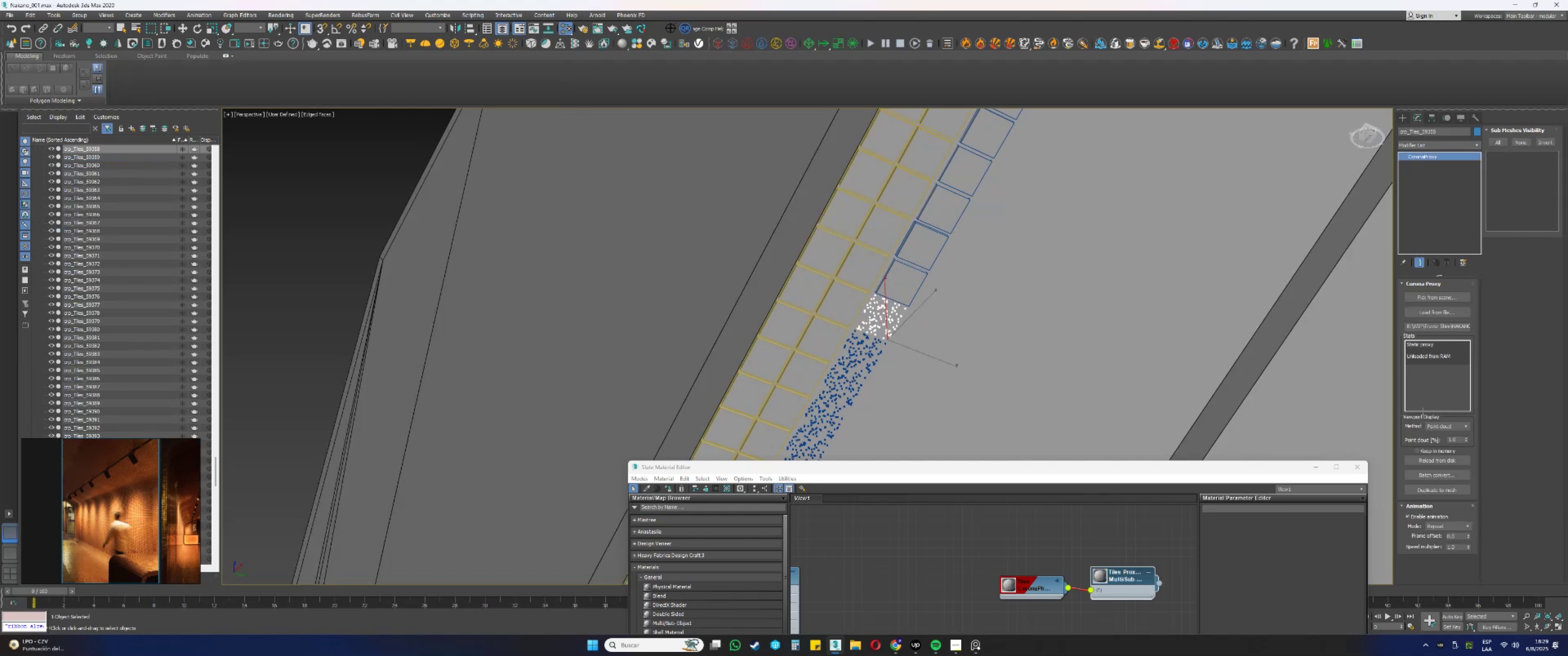 
left_click([1446, 428])
 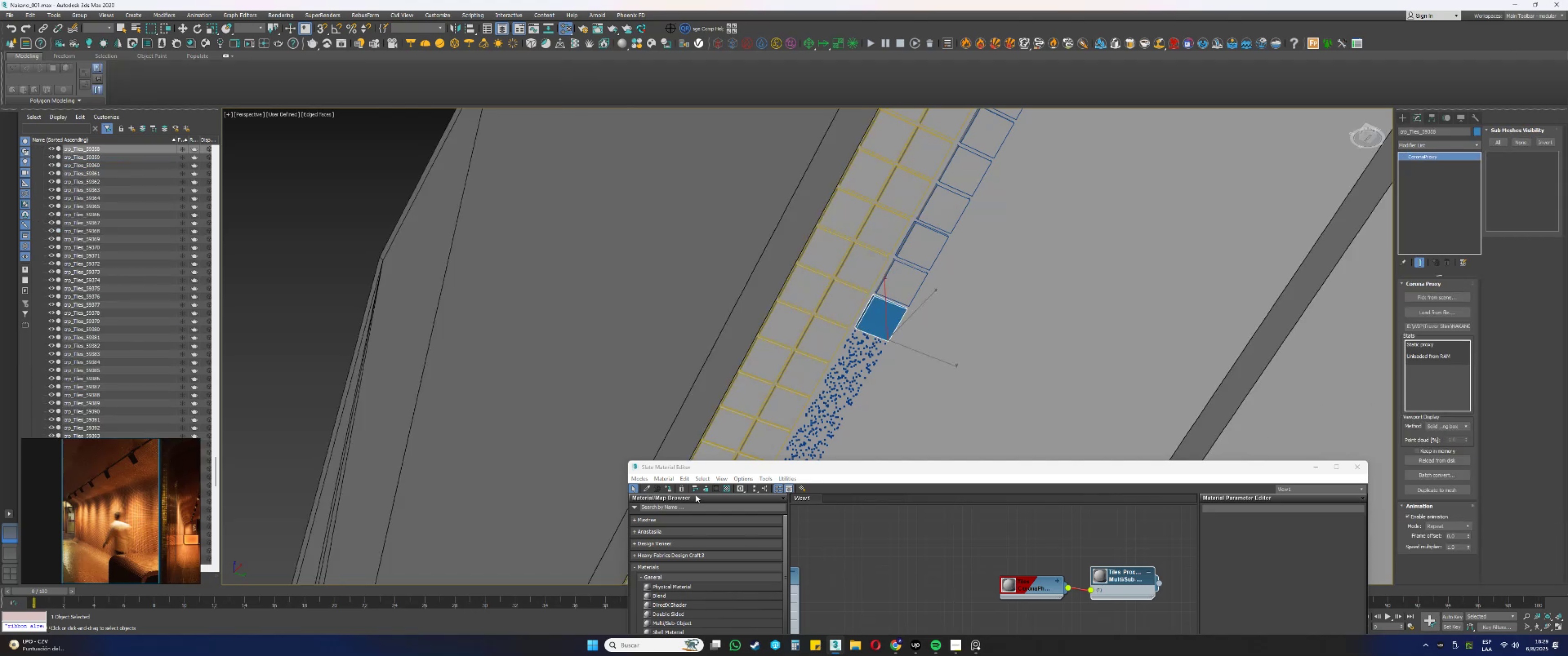 
left_click([672, 487])
 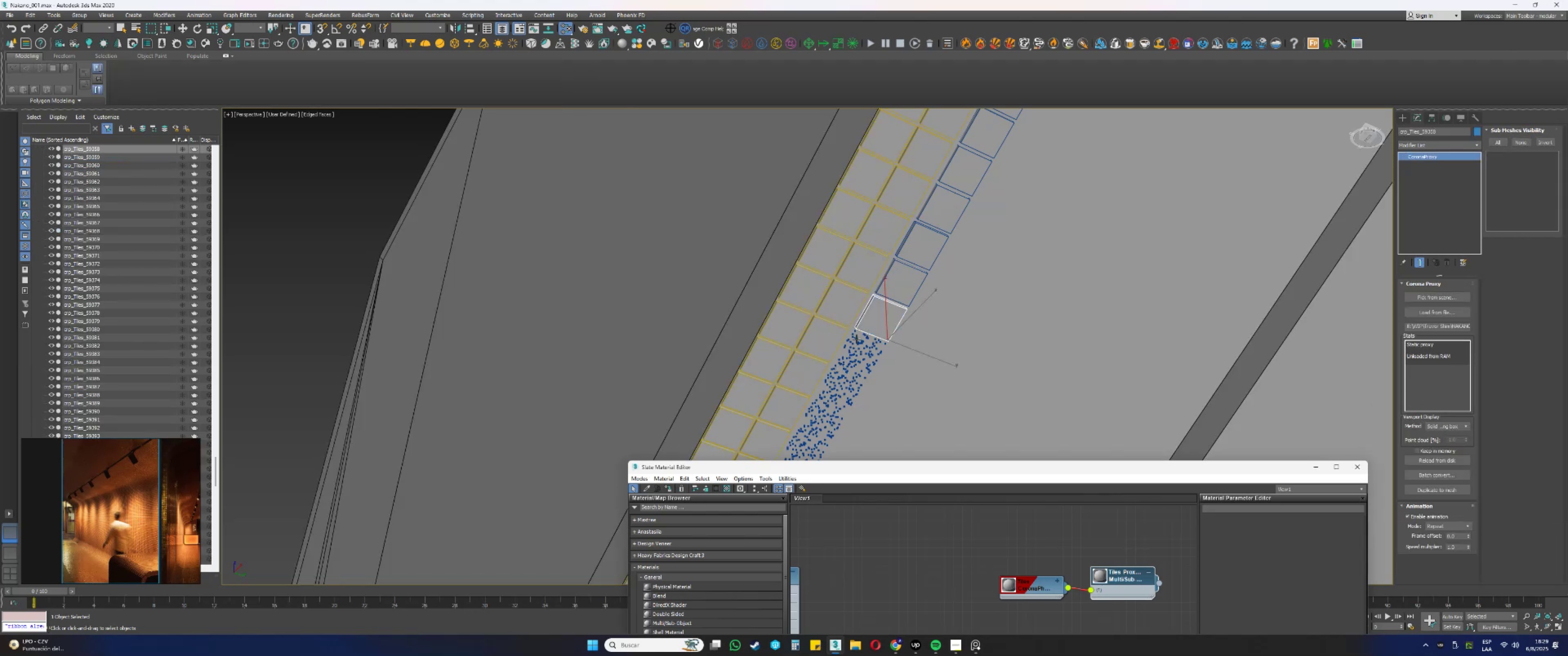 
left_click([860, 342])
 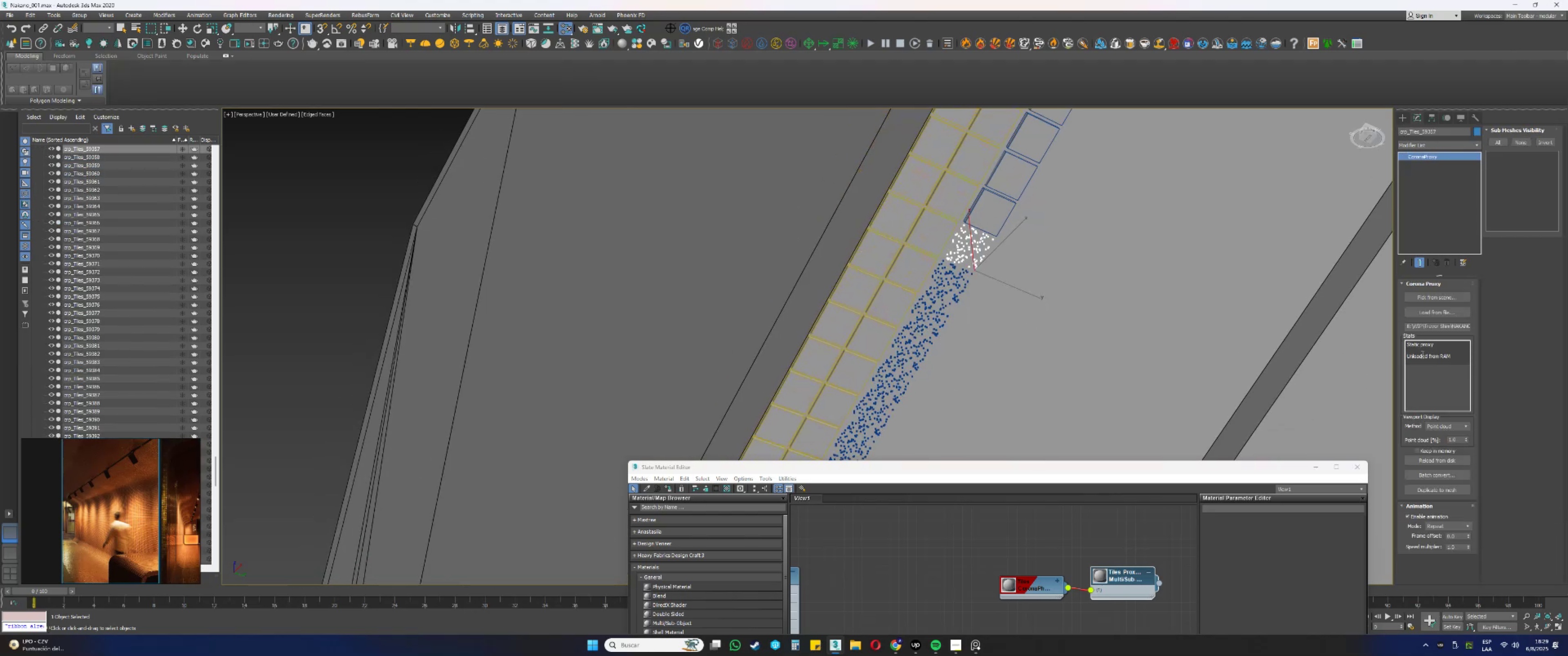 
left_click_drag(start_coordinate=[1468, 430], to_coordinate=[1465, 431])
 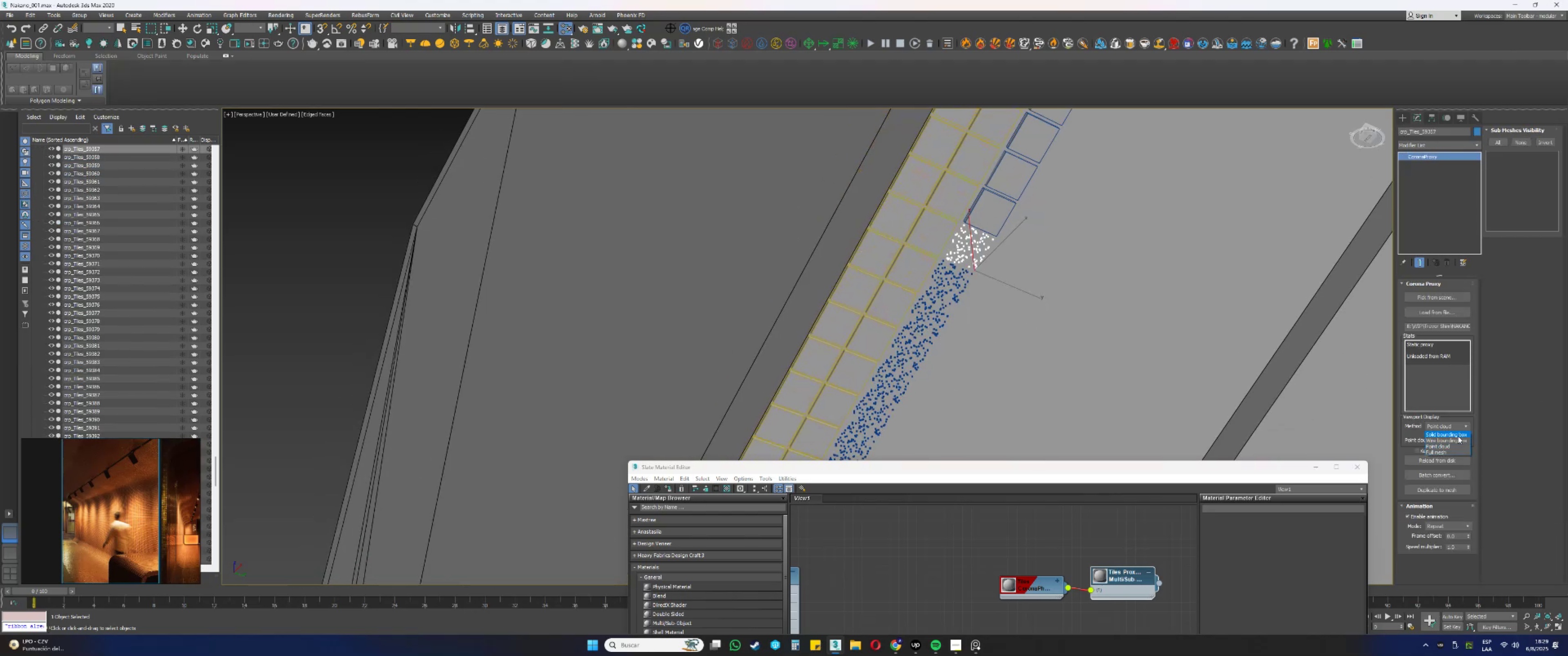 
double_click([1457, 436])
 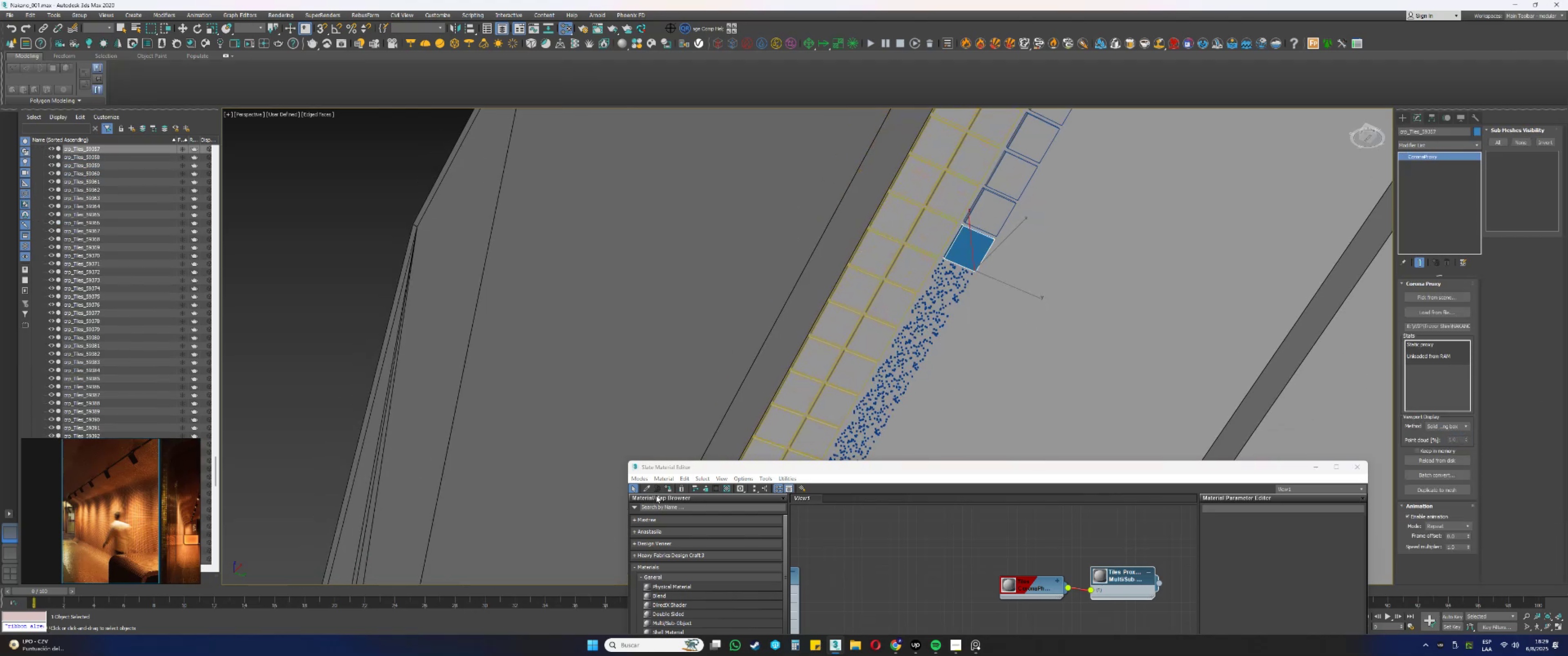 
left_click([664, 490])
 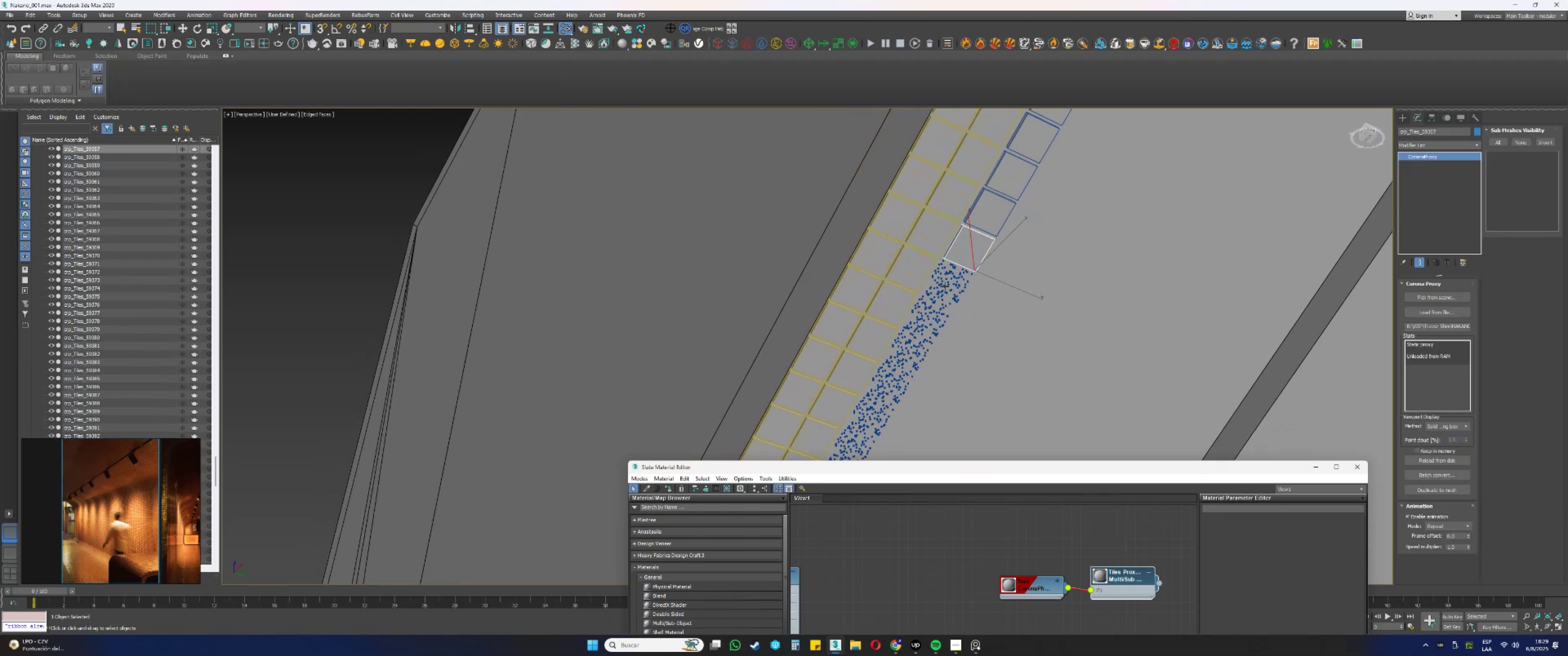 
left_click([949, 272])
 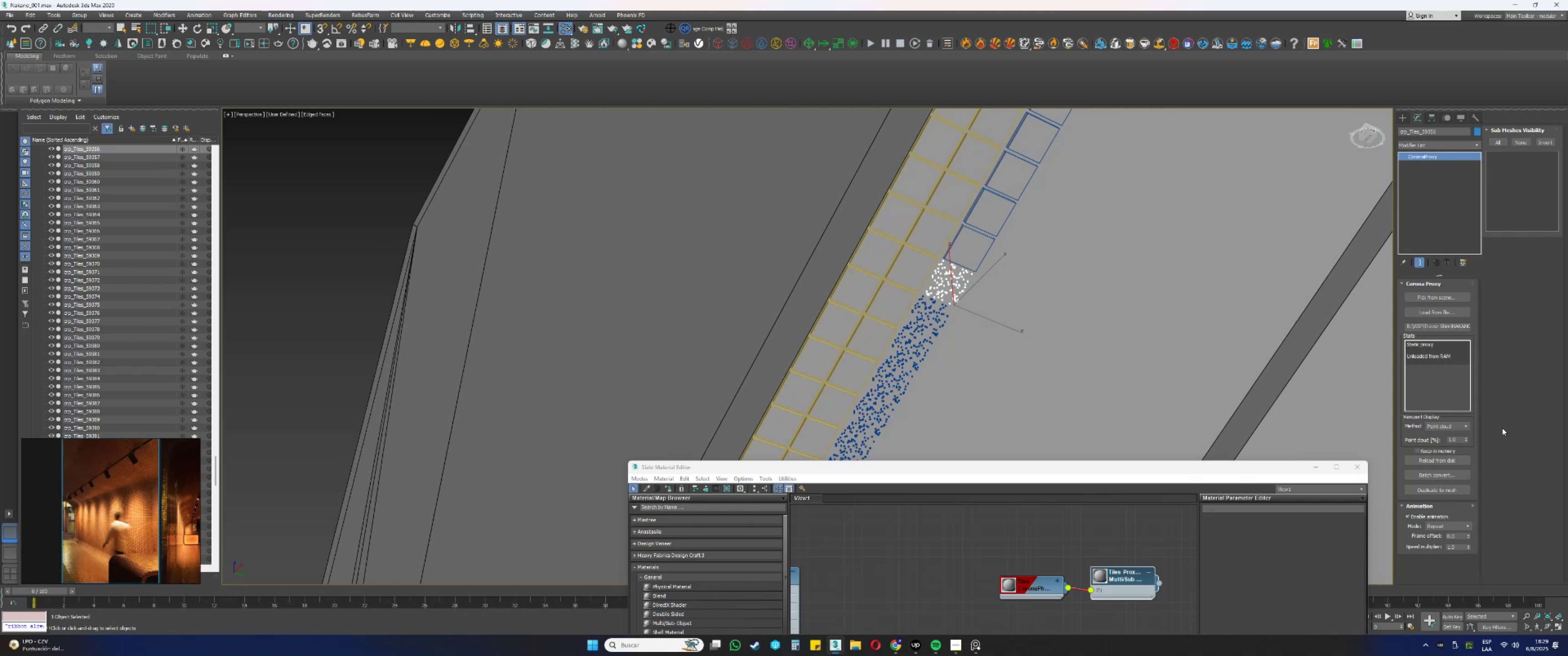 
left_click([1455, 425])
 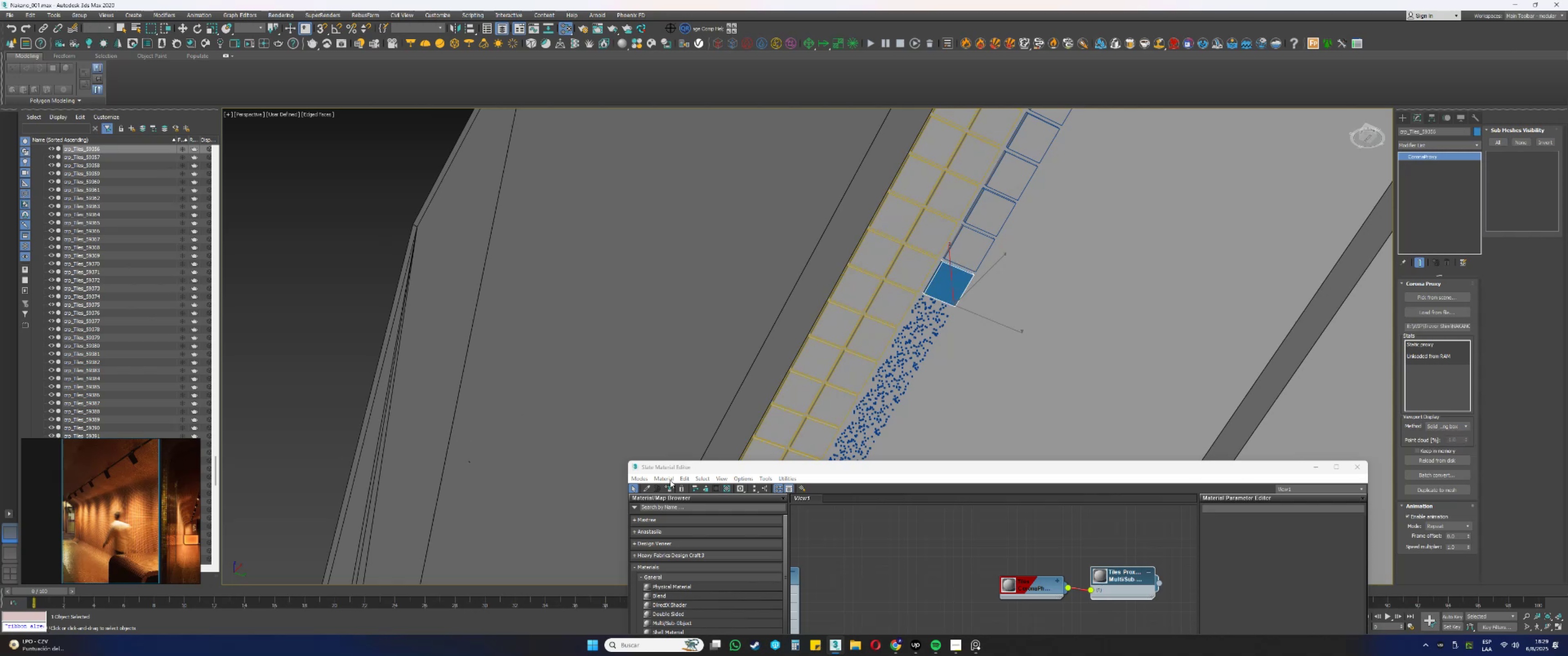 
left_click([669, 488])
 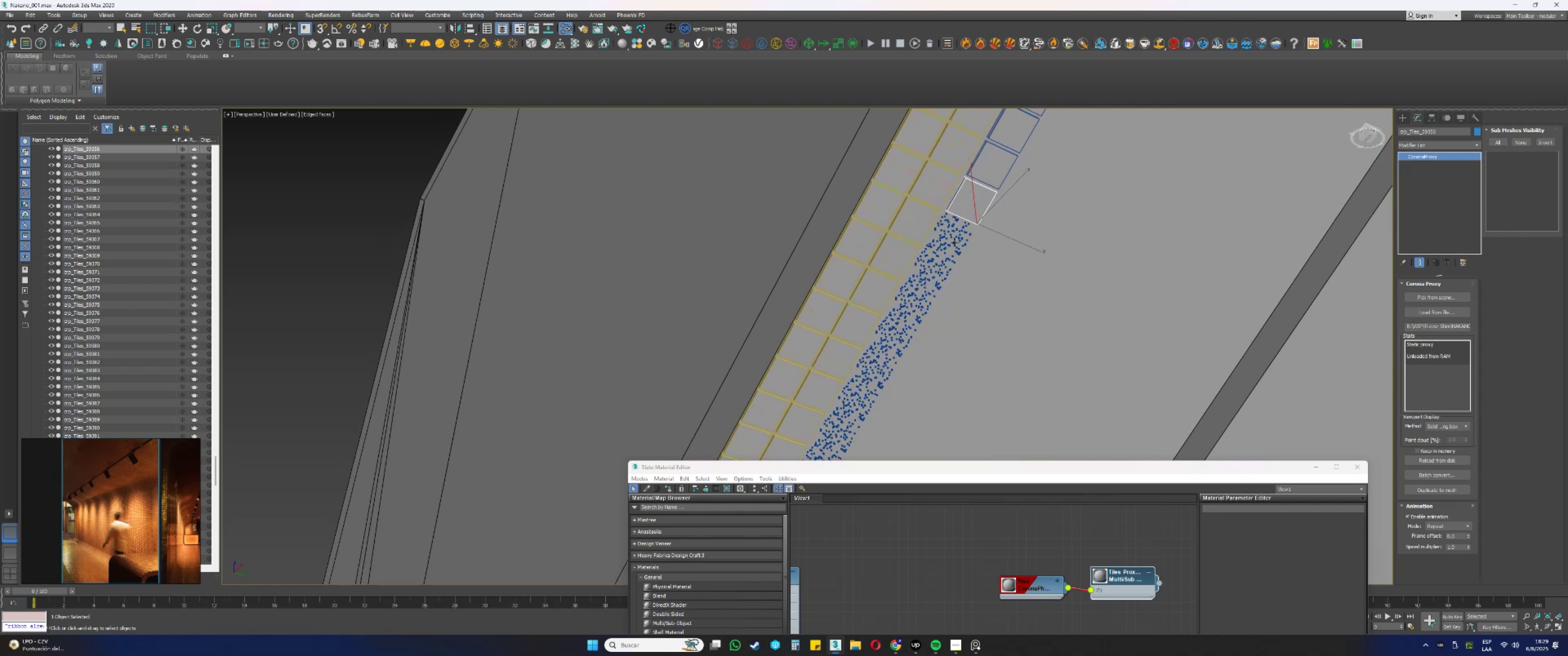 
left_click([954, 232])
 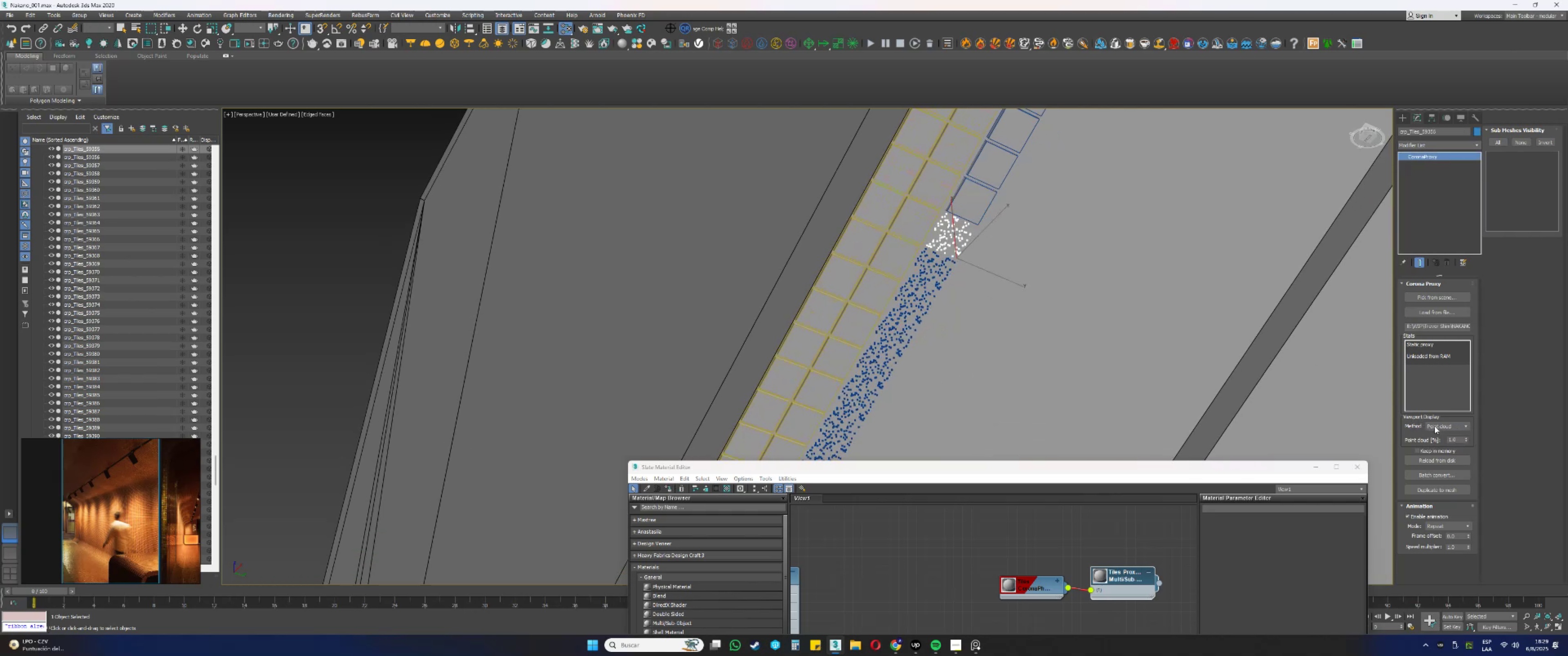 
double_click([1433, 434])
 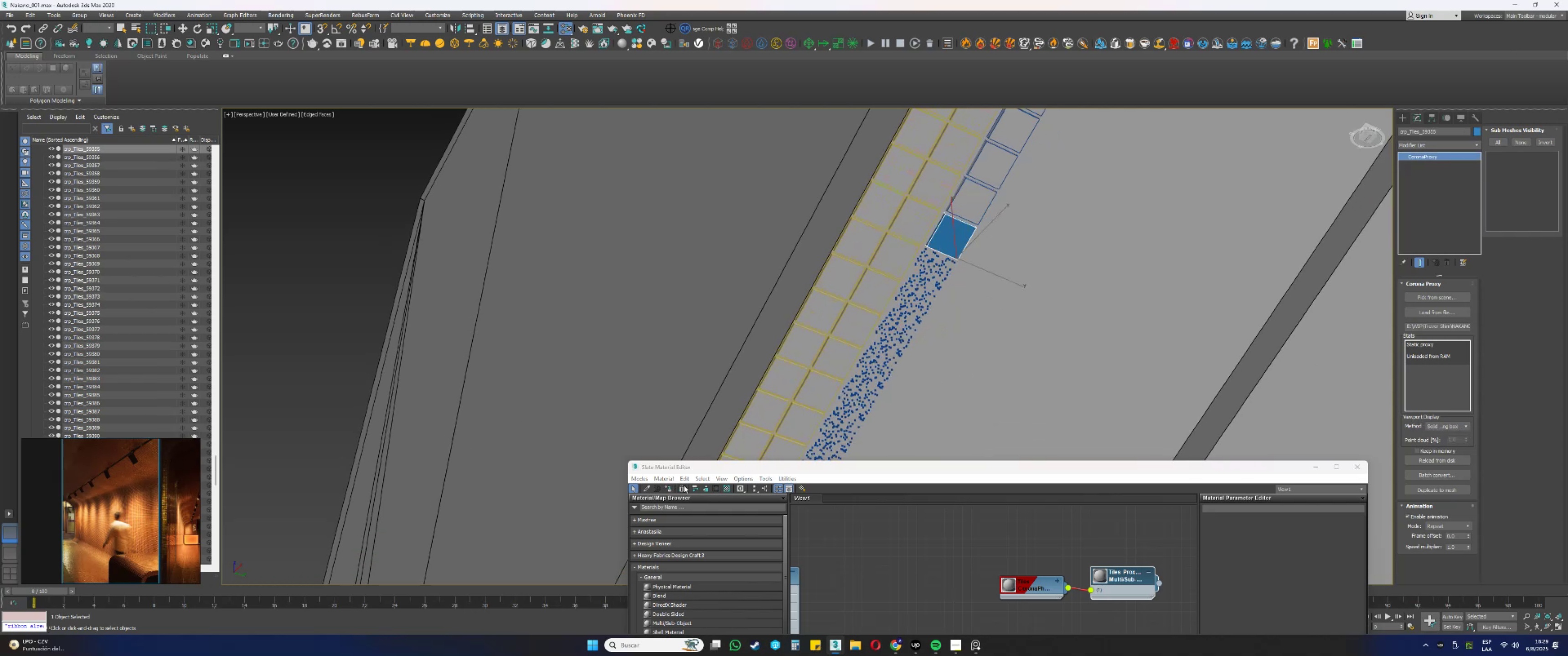 
left_click([667, 487])
 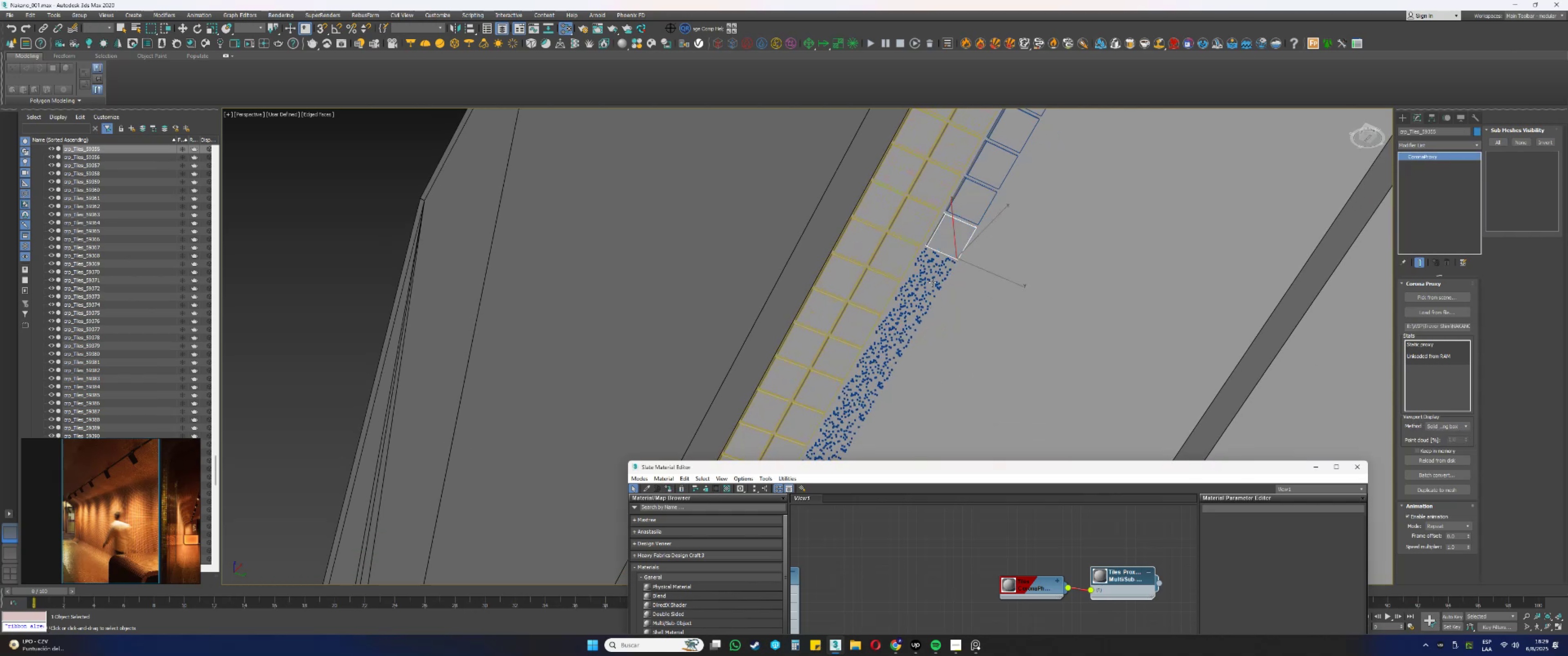 
left_click([929, 275])
 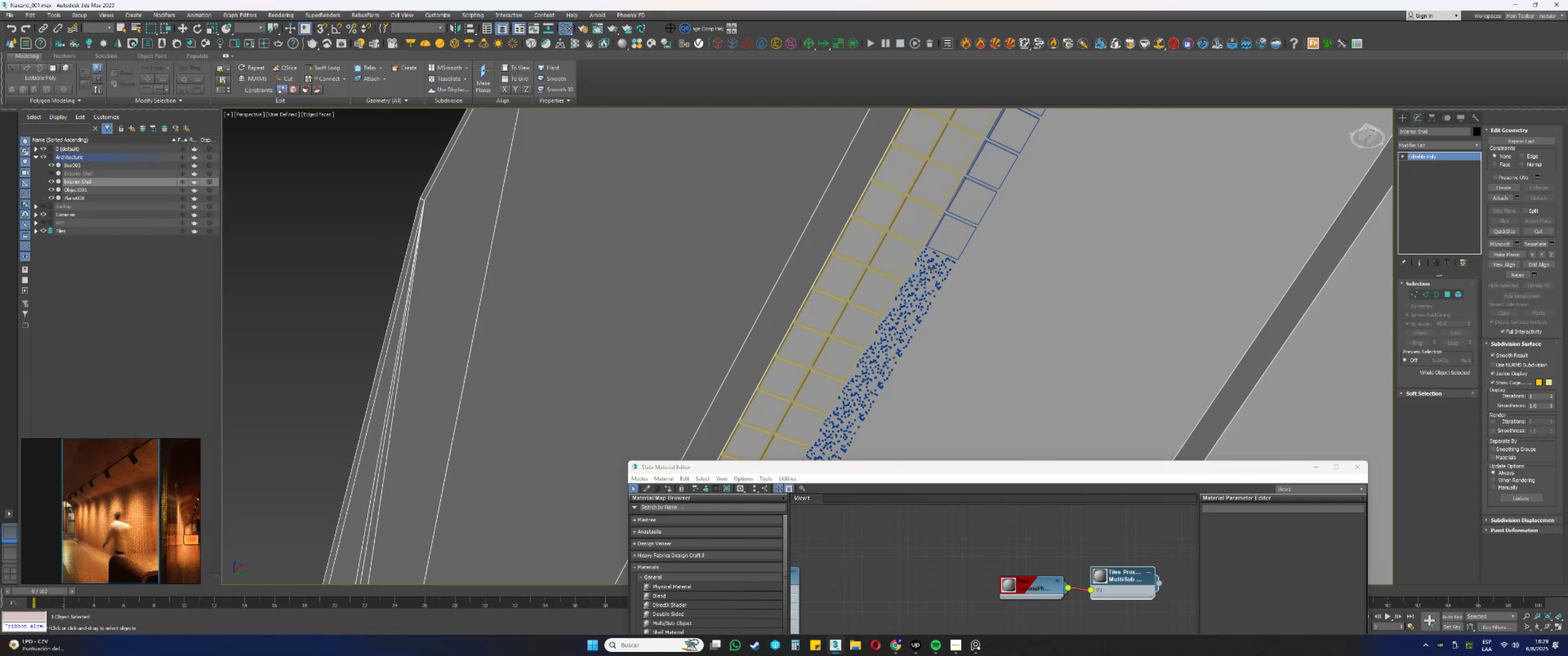 
left_click([932, 261])
 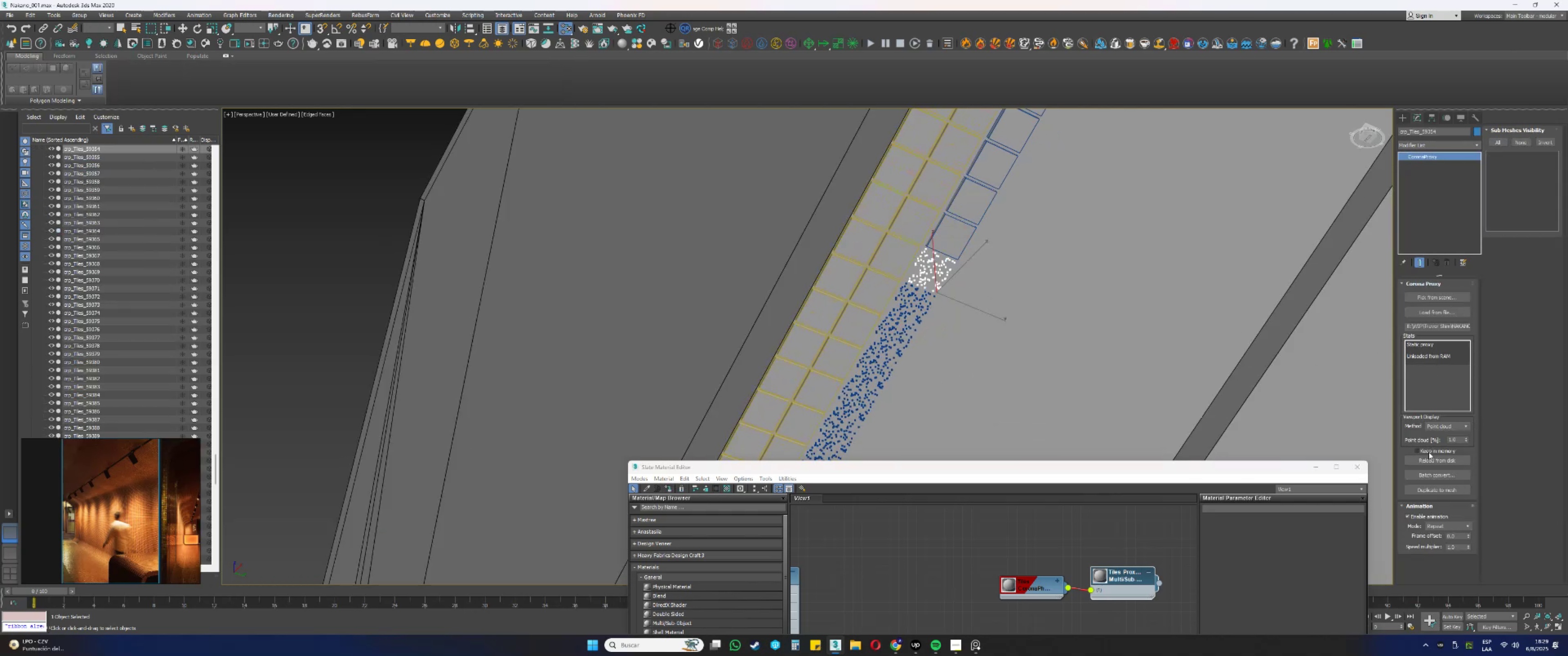 
left_click([1438, 427])
 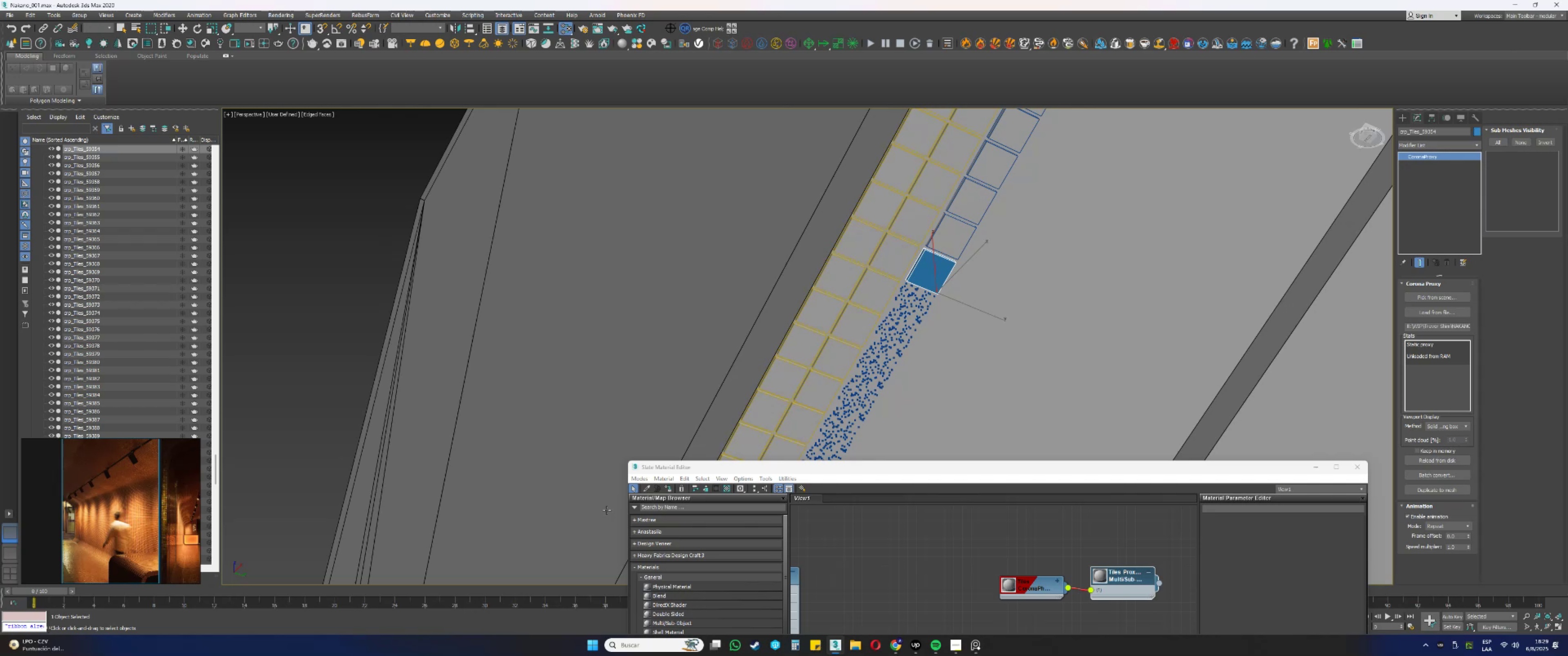 
left_click([669, 489])
 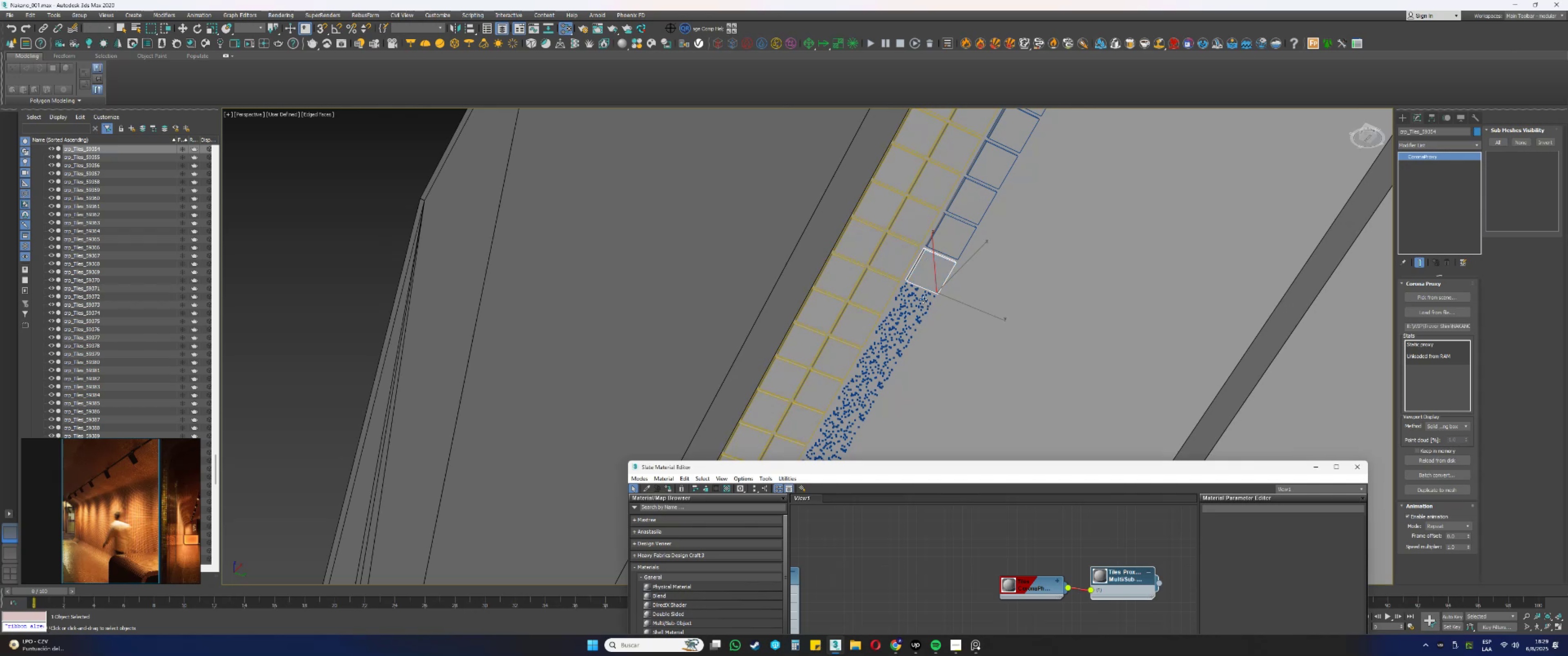 
left_click([915, 294])
 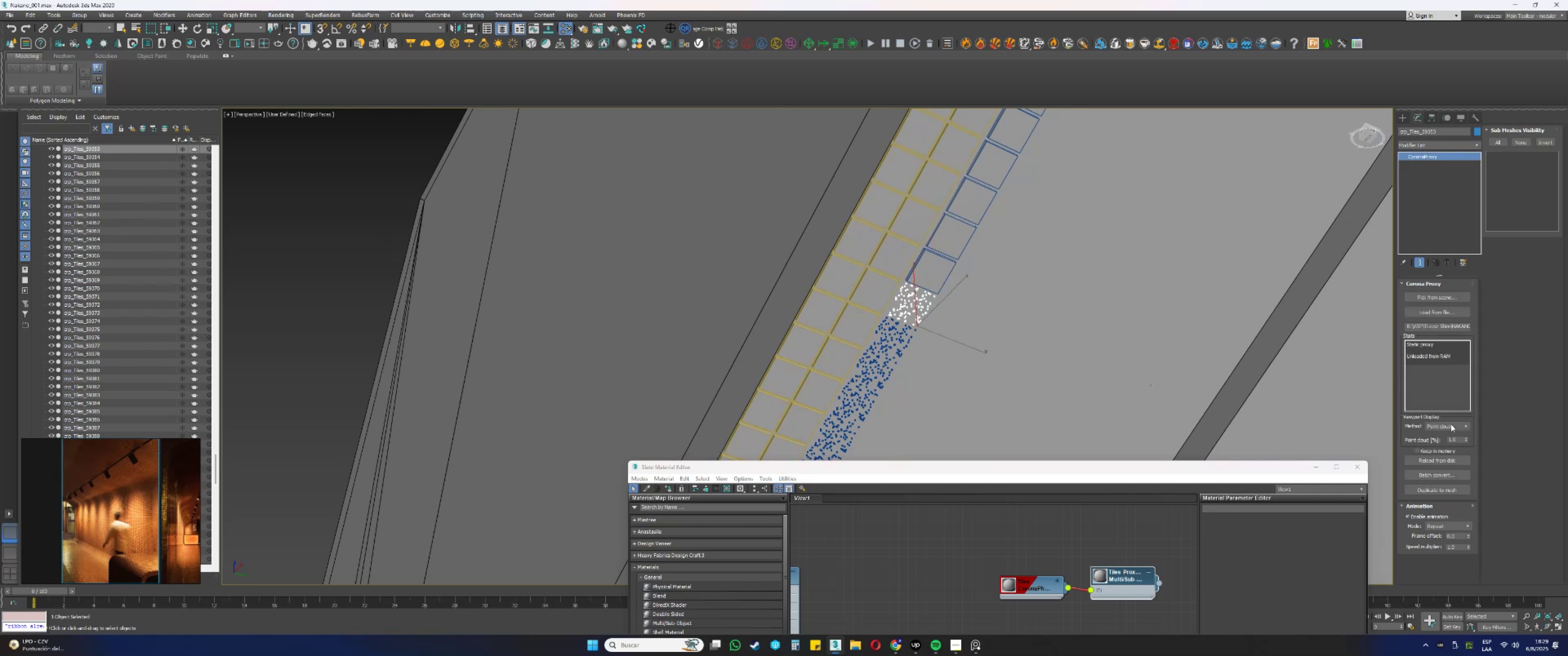 
double_click([1450, 432])
 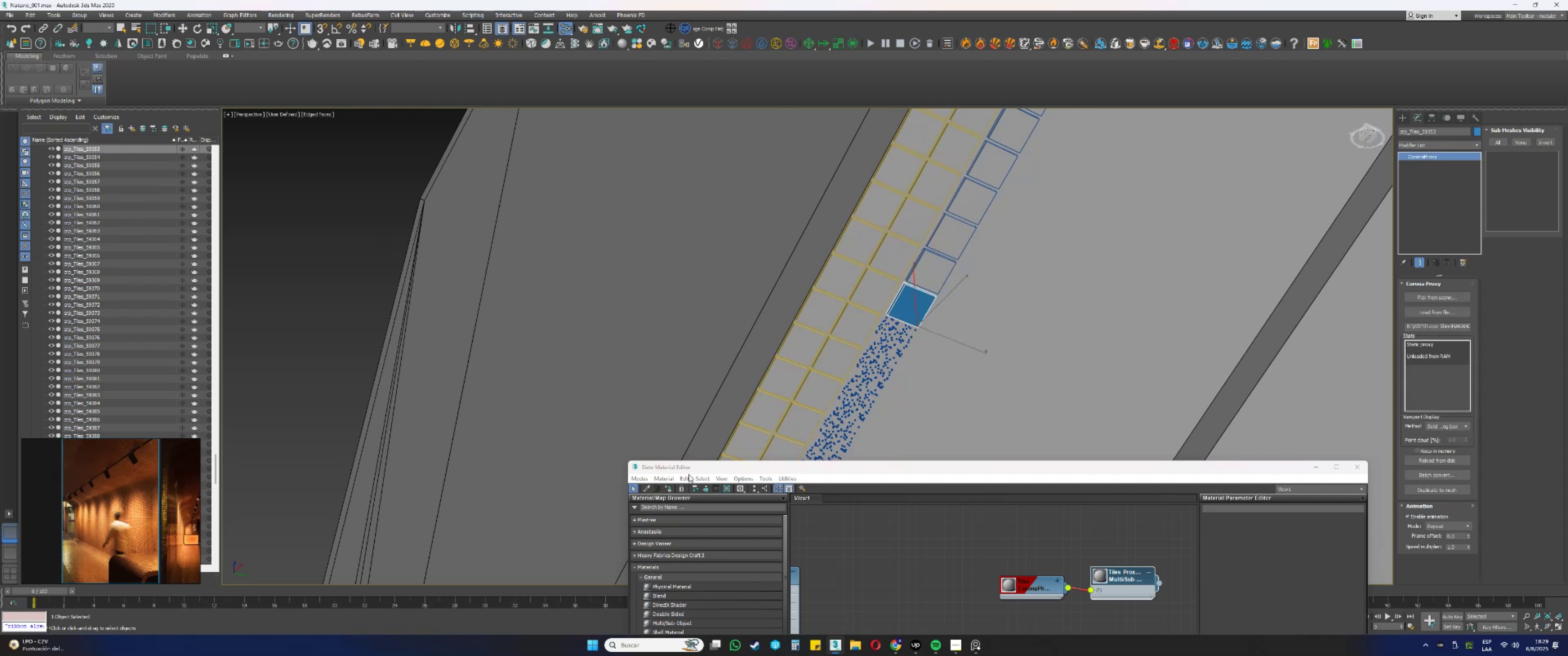 
left_click([672, 487])
 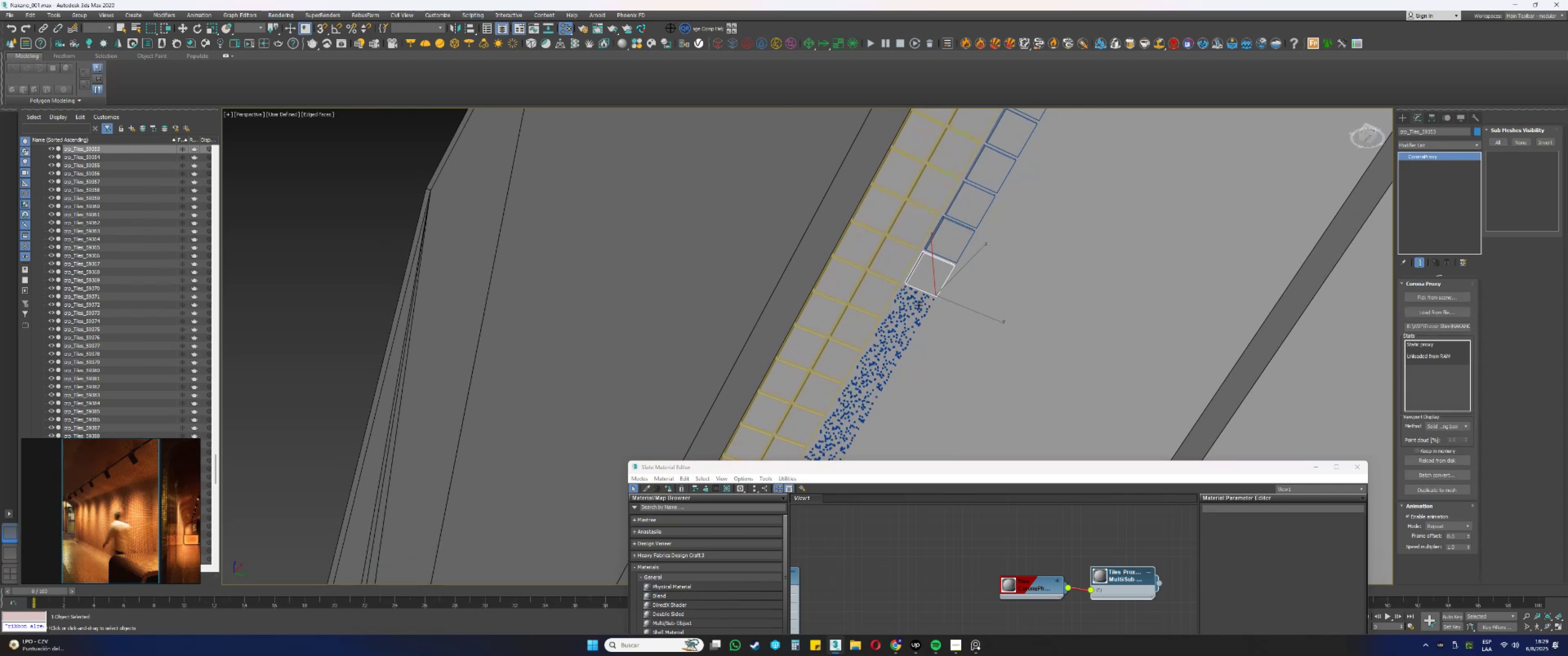 
left_click([914, 297])
 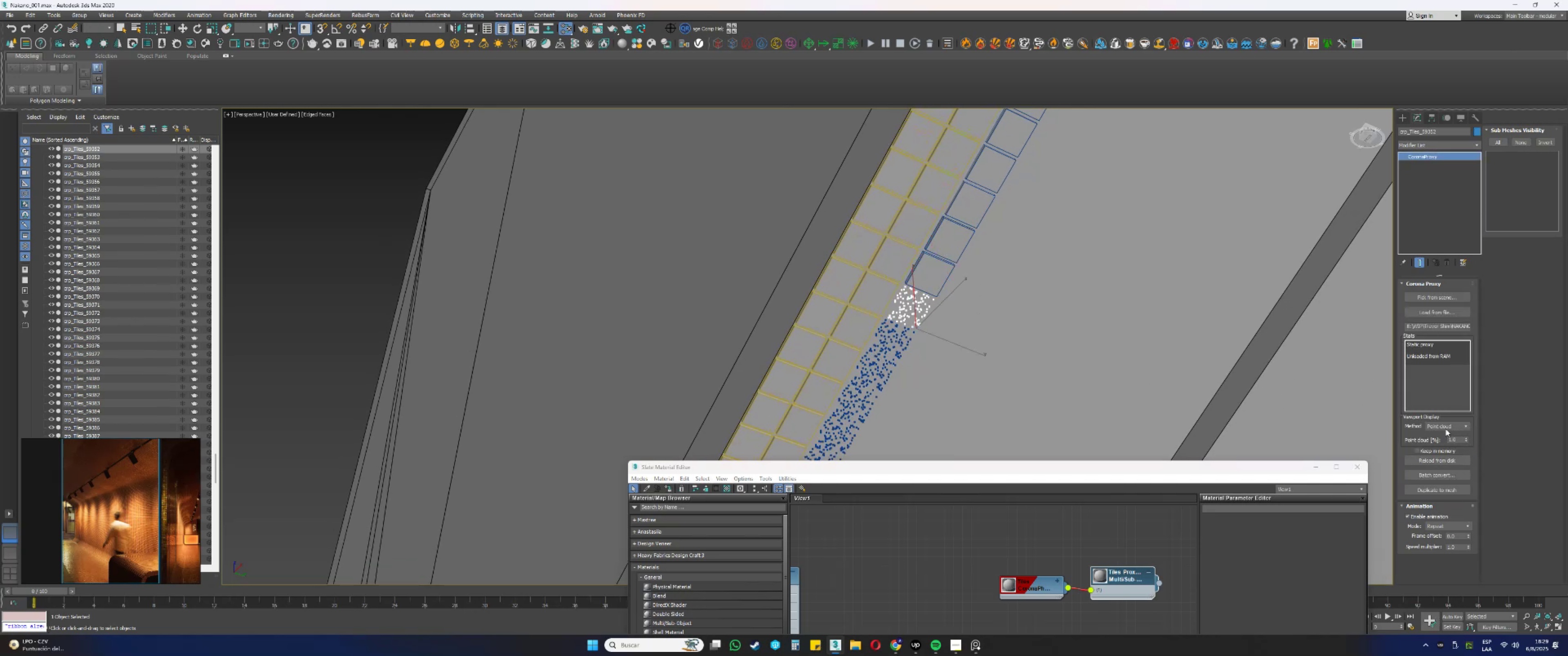 
double_click([1443, 435])
 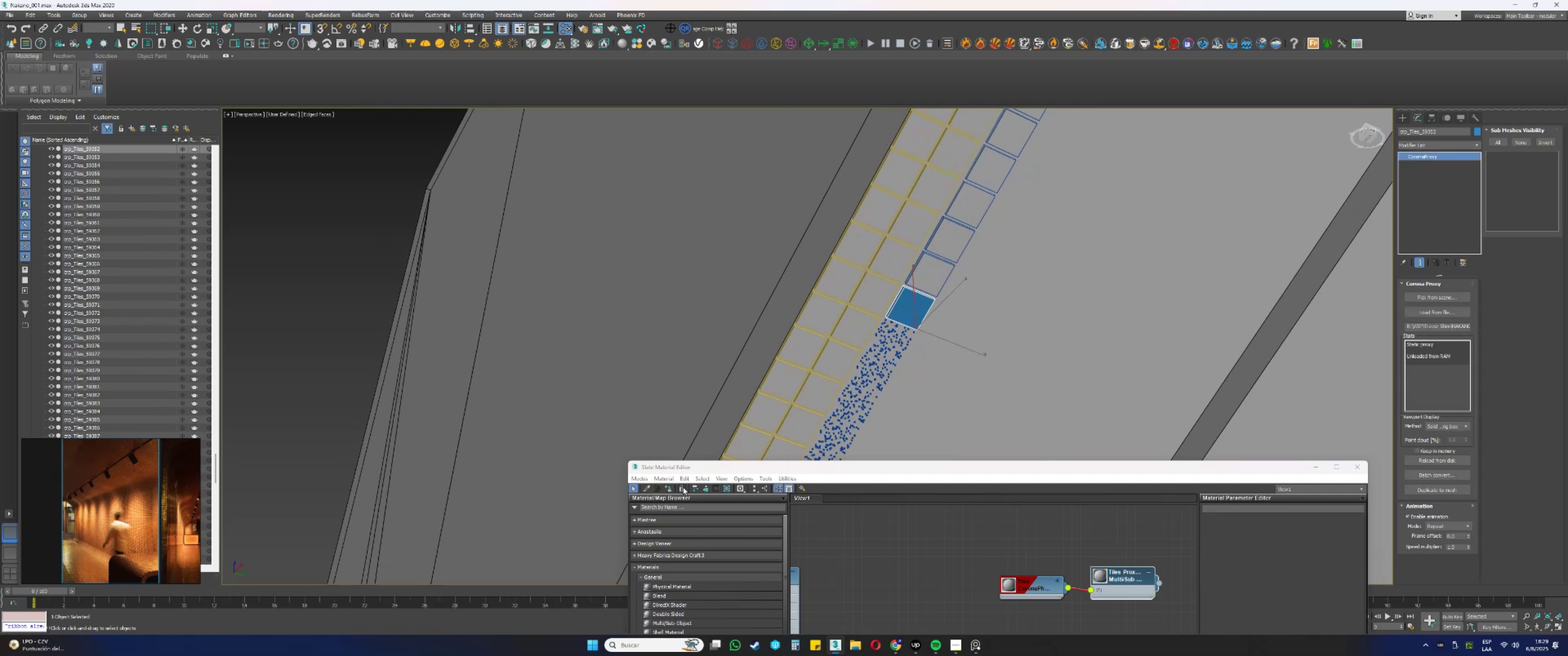 
left_click([671, 490])
 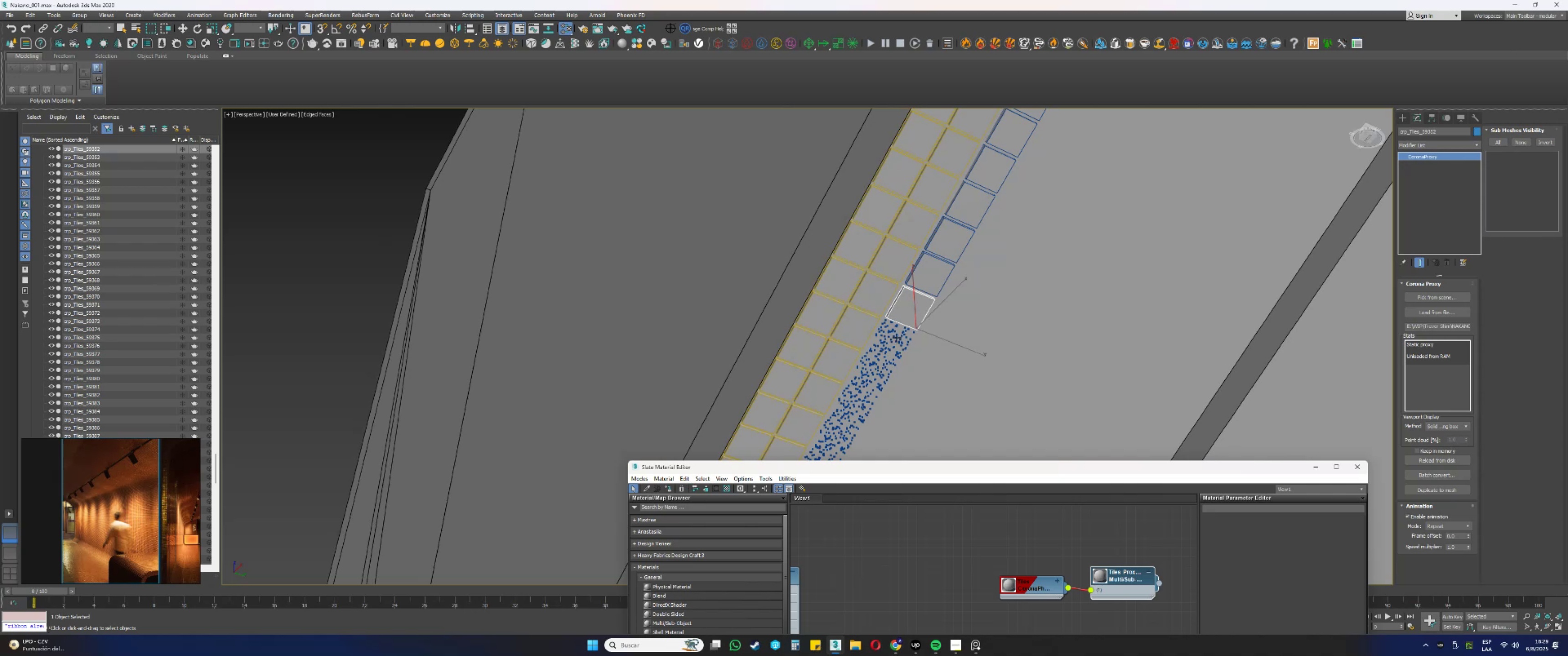 
left_click([893, 331])
 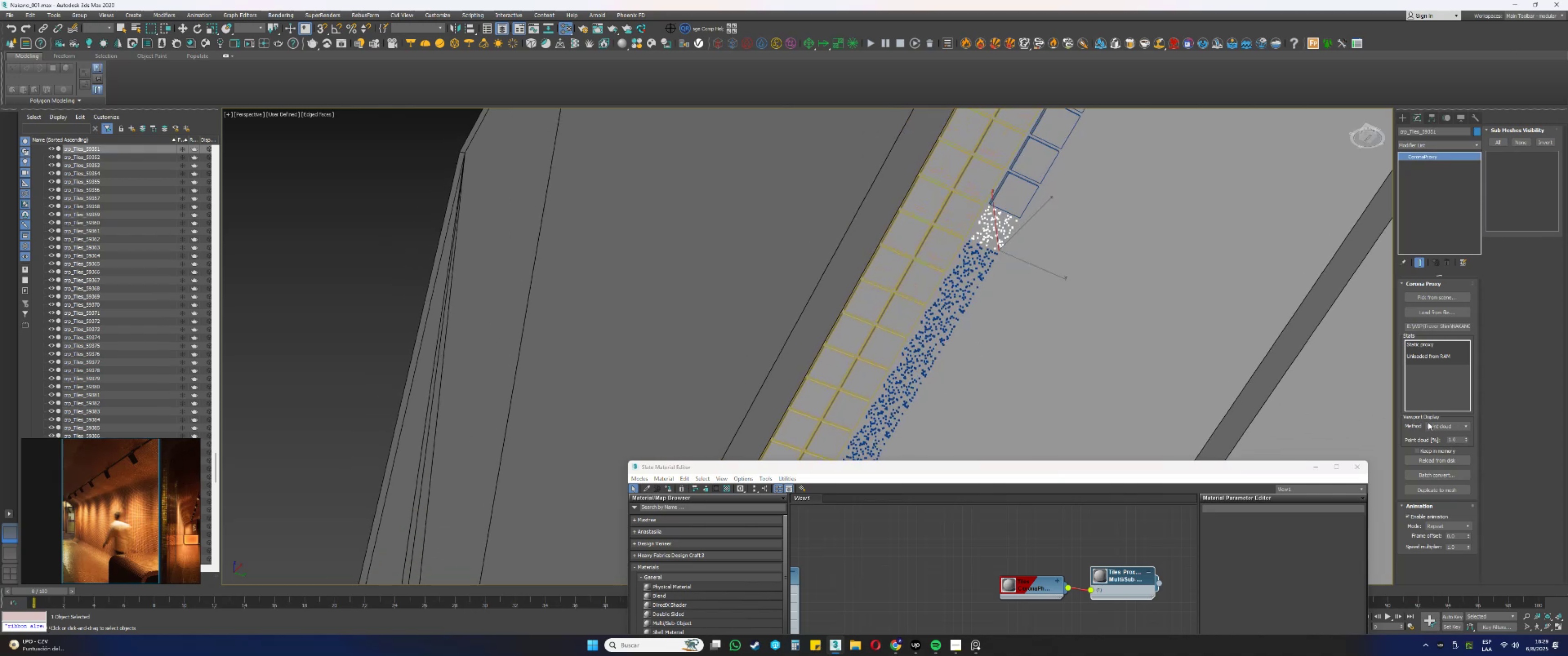 
double_click([1430, 435])
 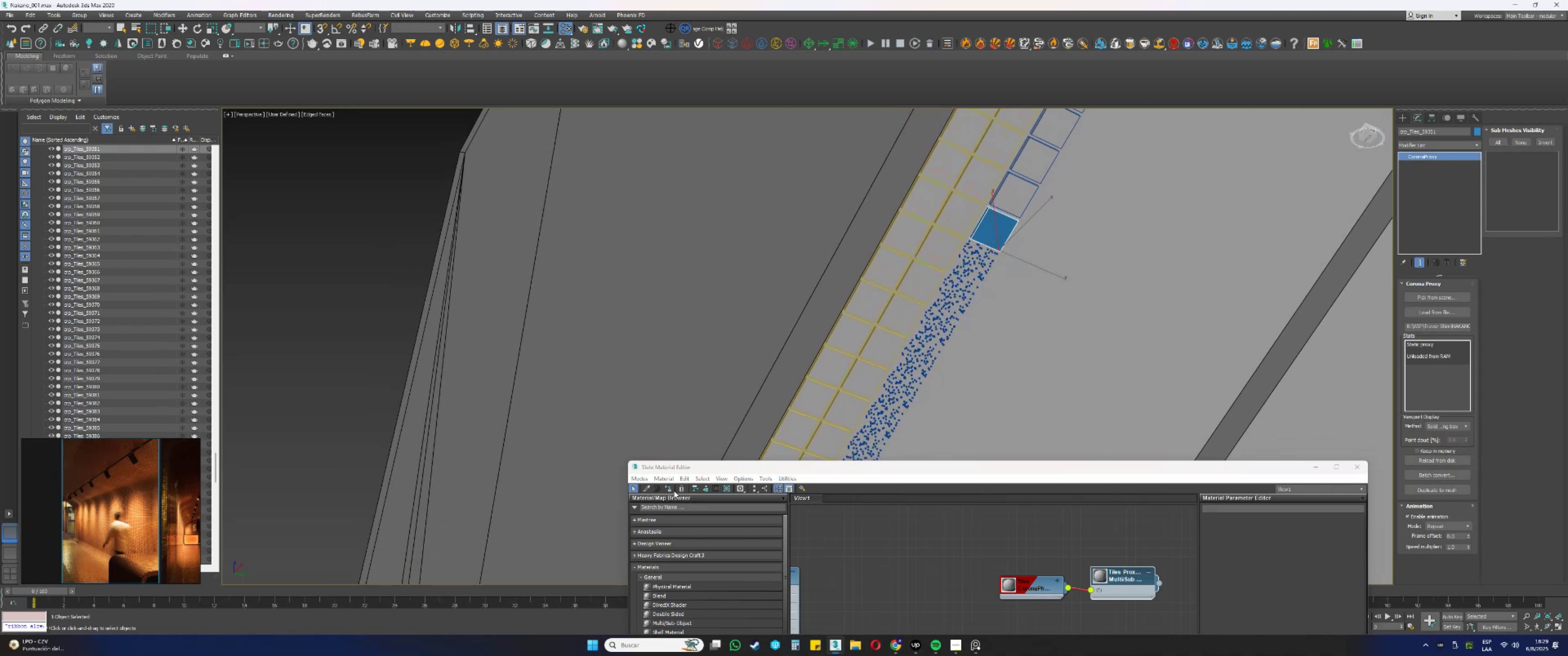 
left_click([668, 489])
 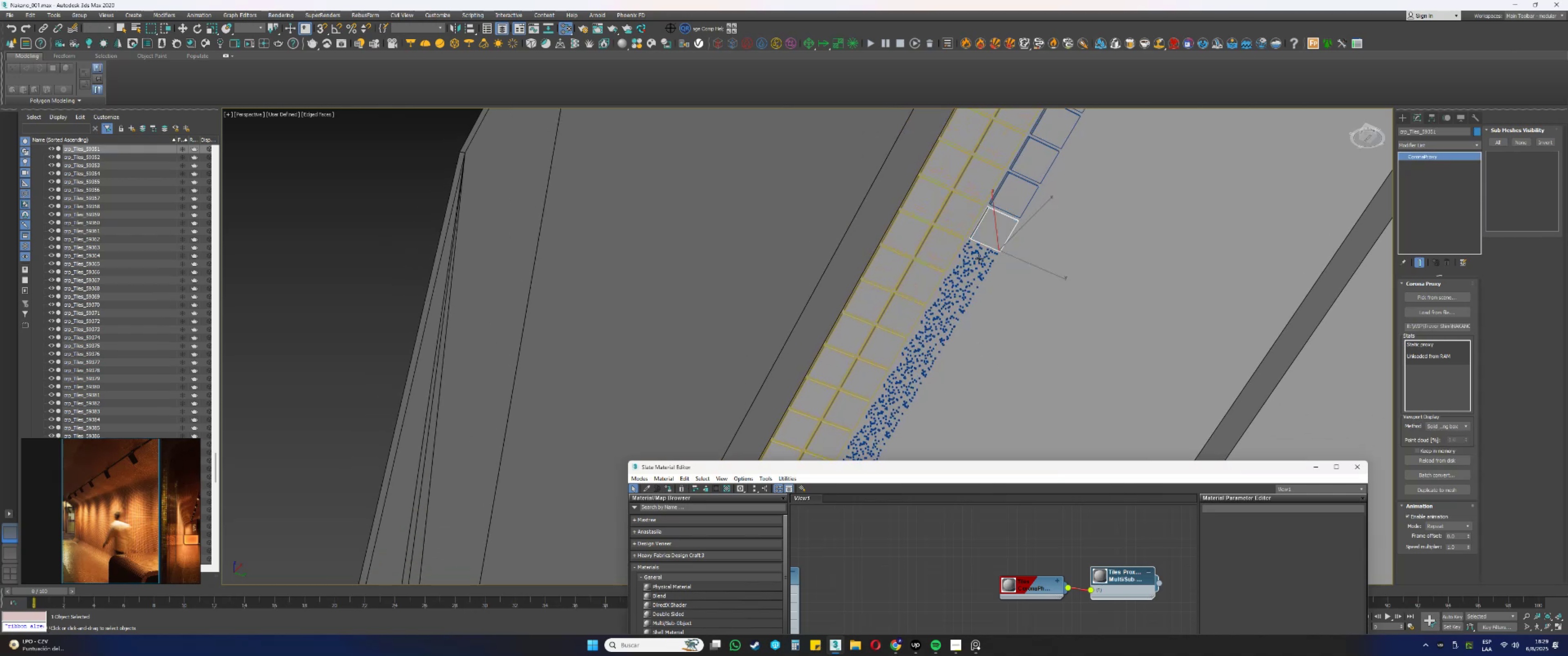 
left_click([973, 253])
 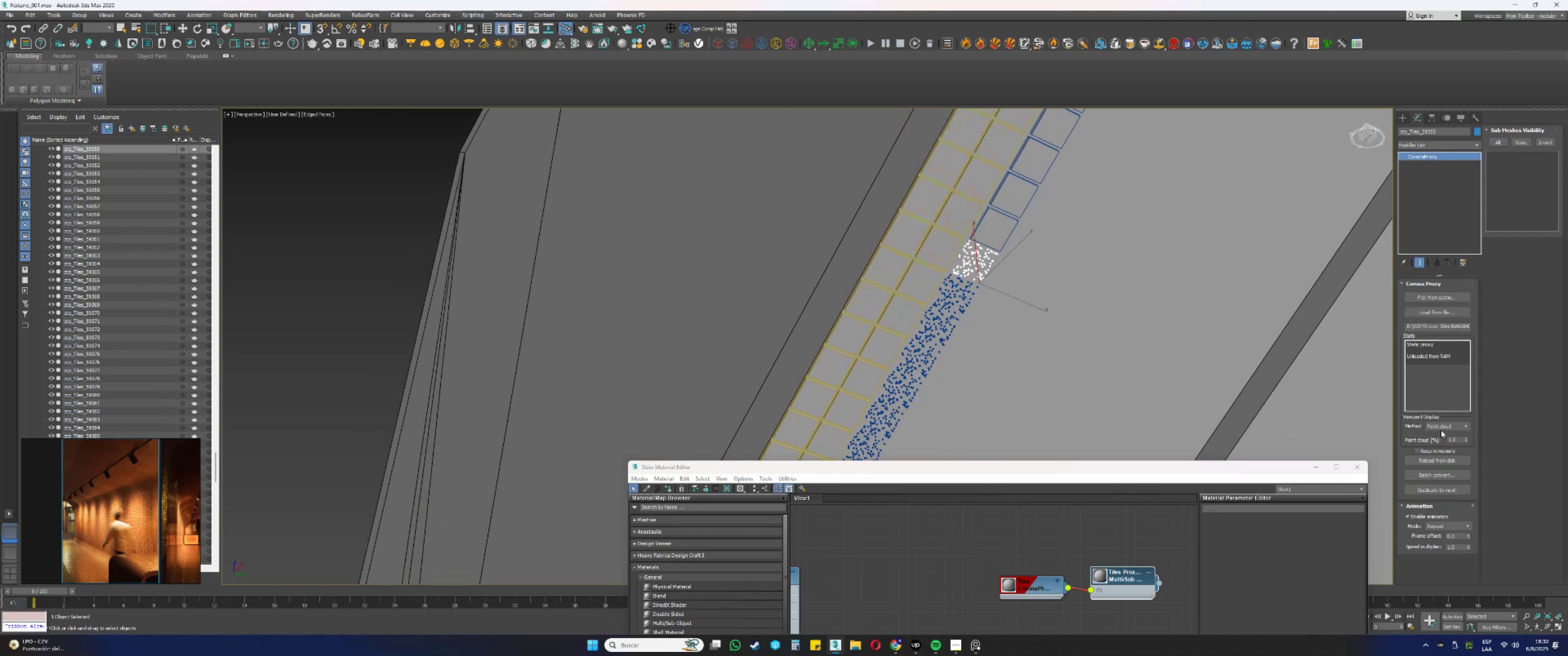 
double_click([1440, 434])
 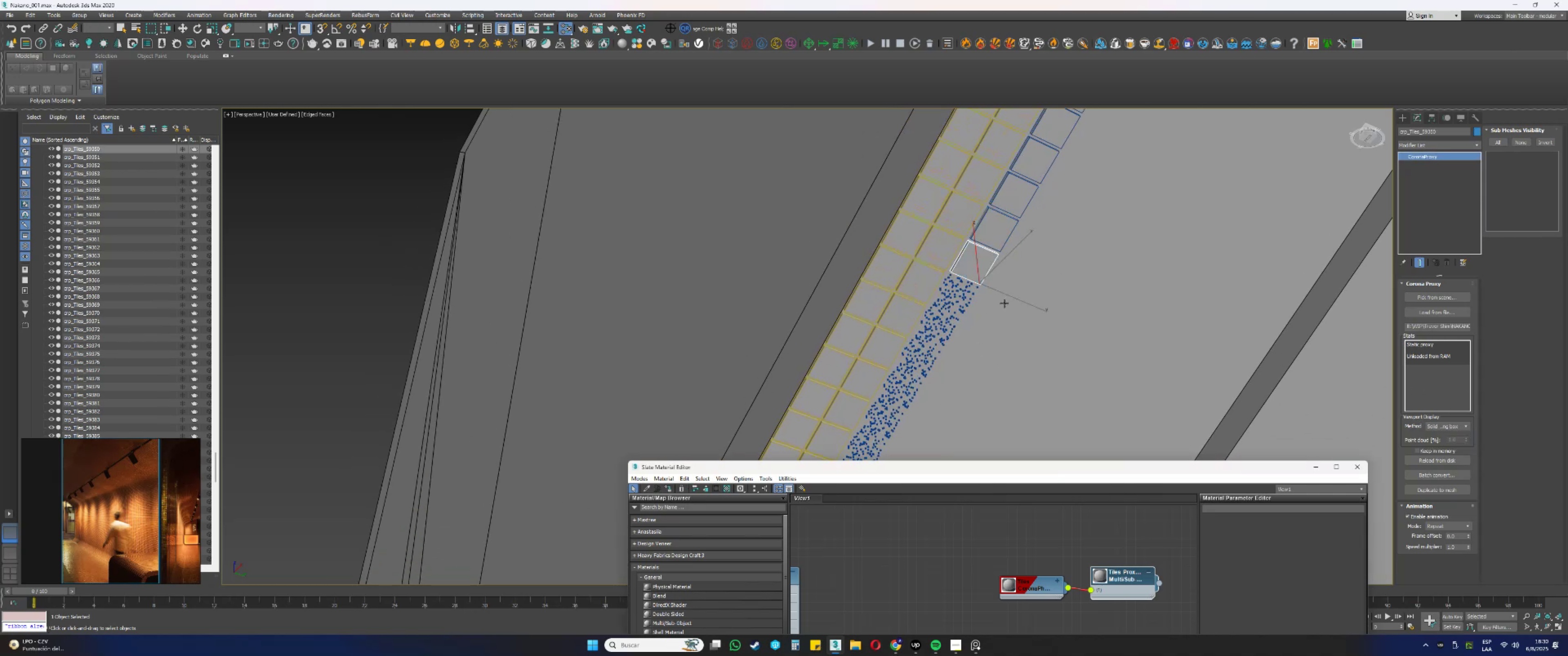 
left_click([956, 287])
 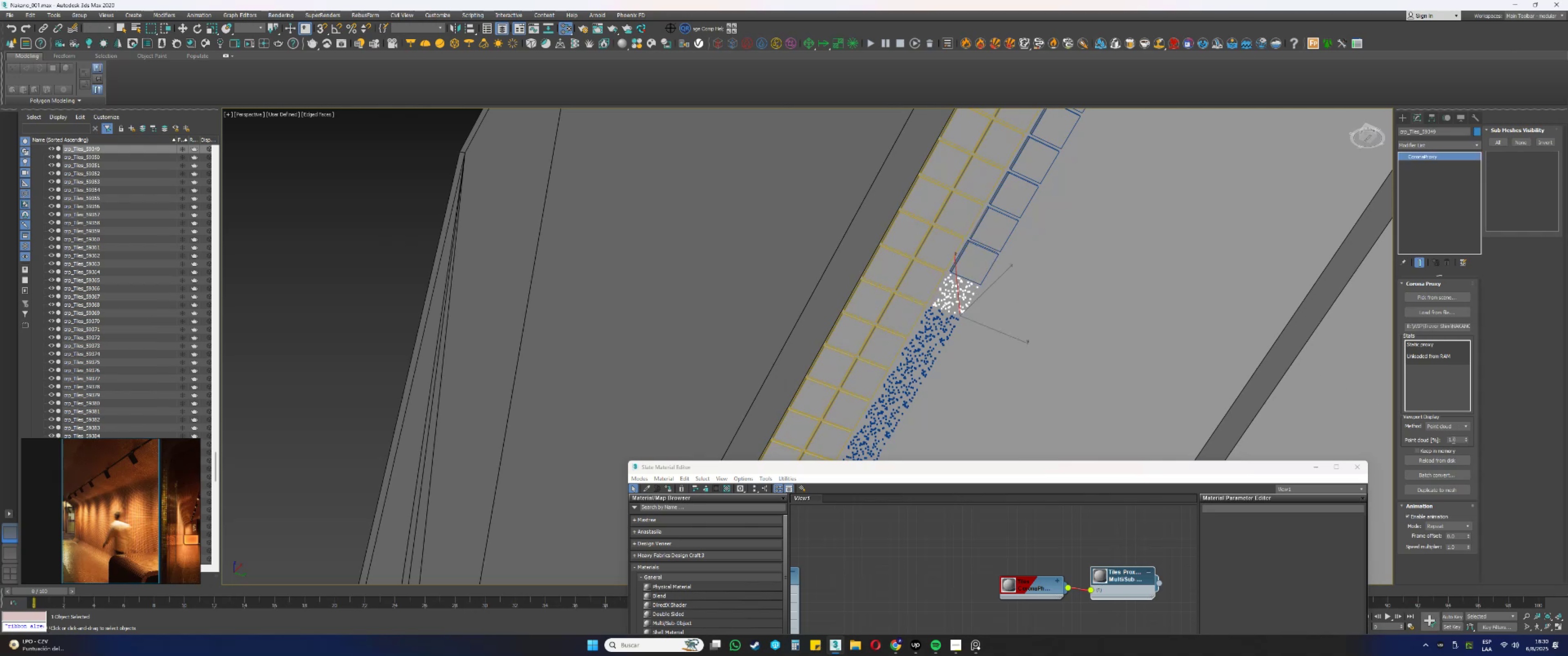 
left_click([1460, 424])
 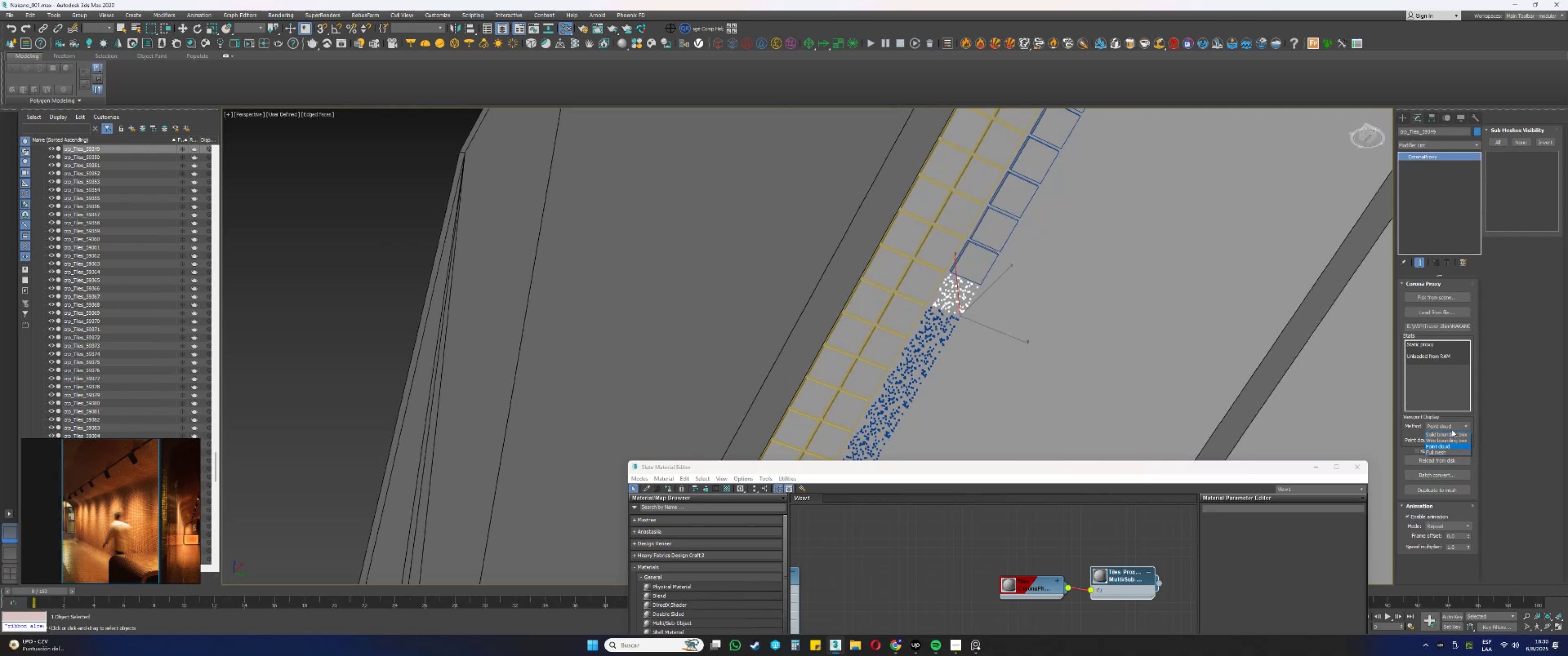 
left_click([1448, 433])
 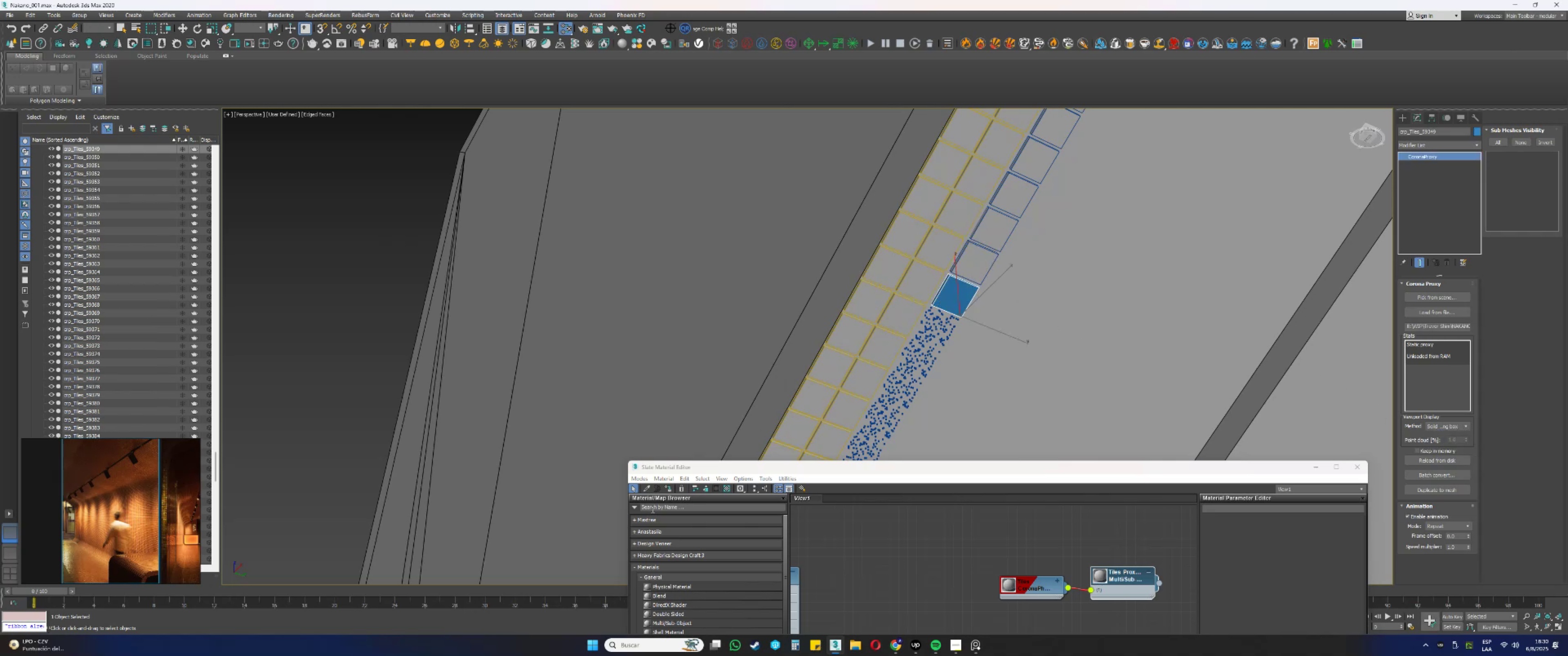 
left_click([668, 490])
 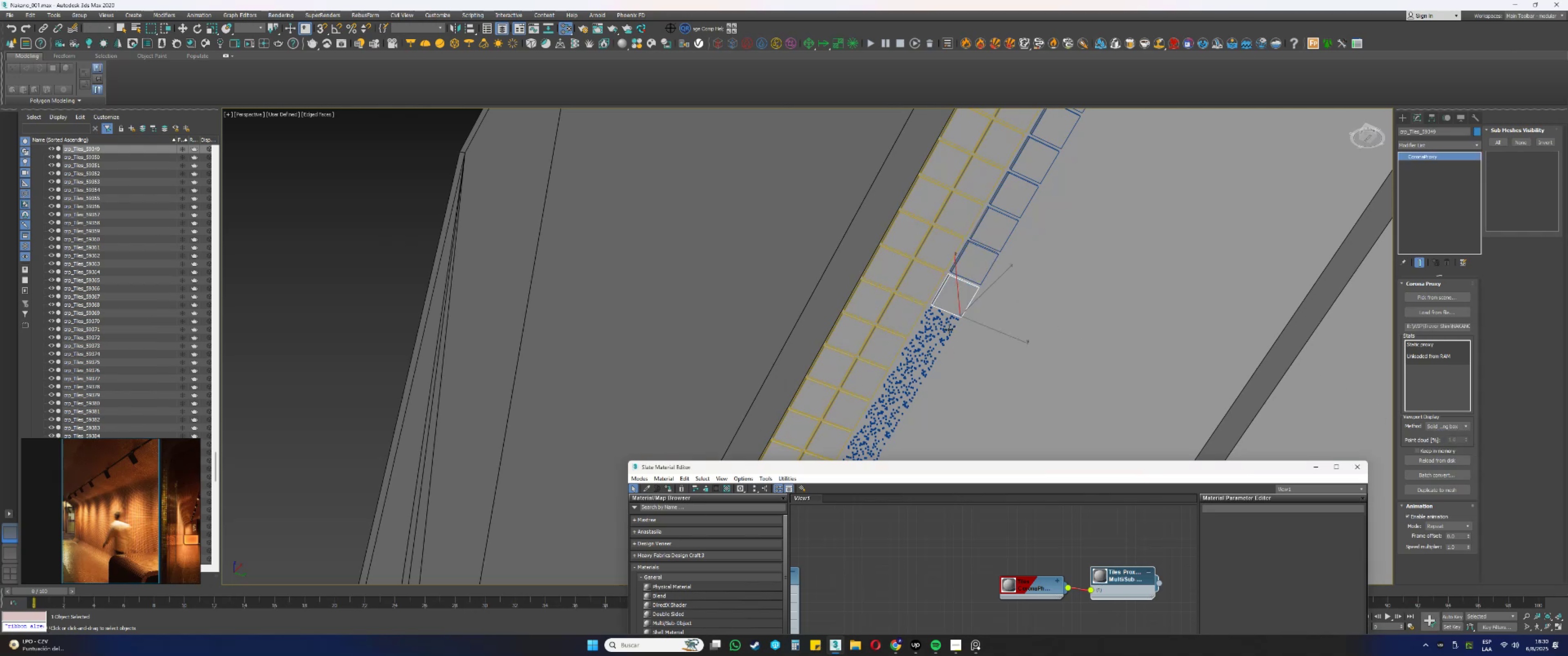 
left_click([939, 320])
 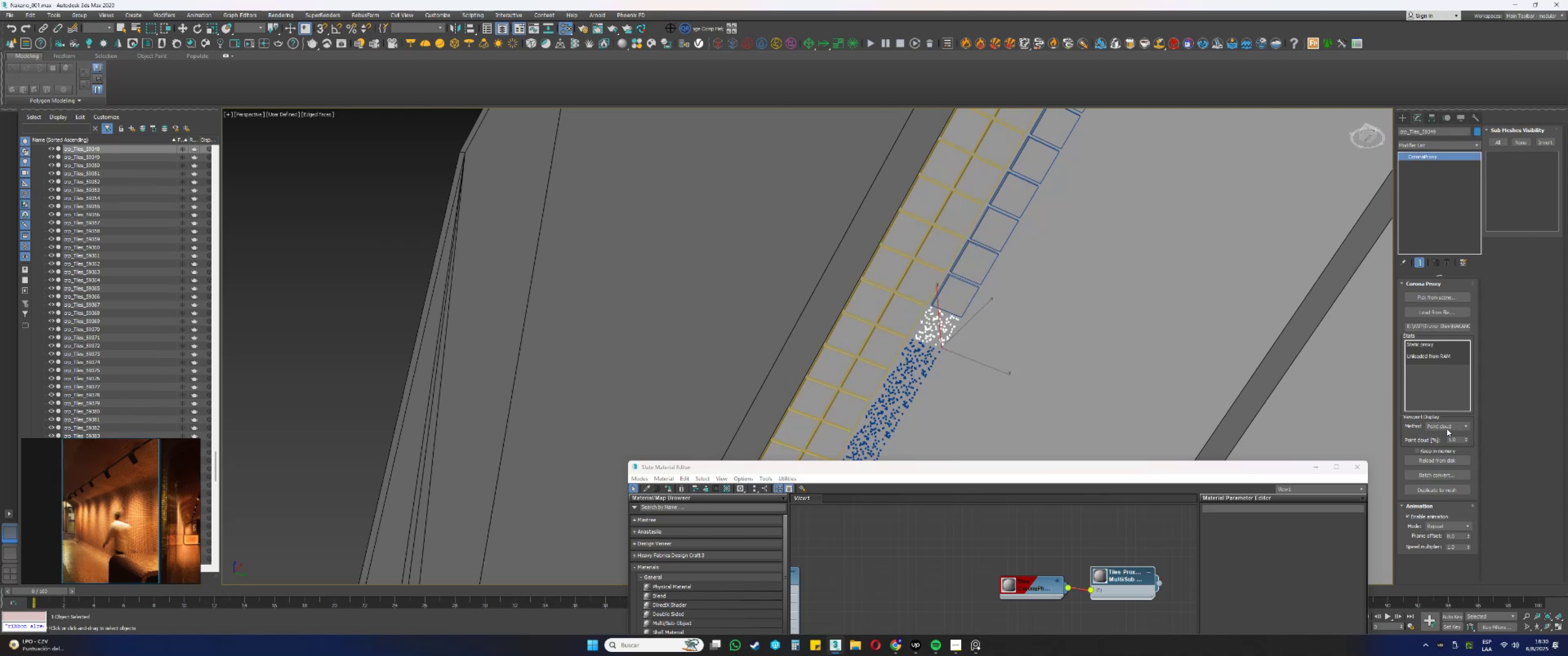 
double_click([1444, 433])
 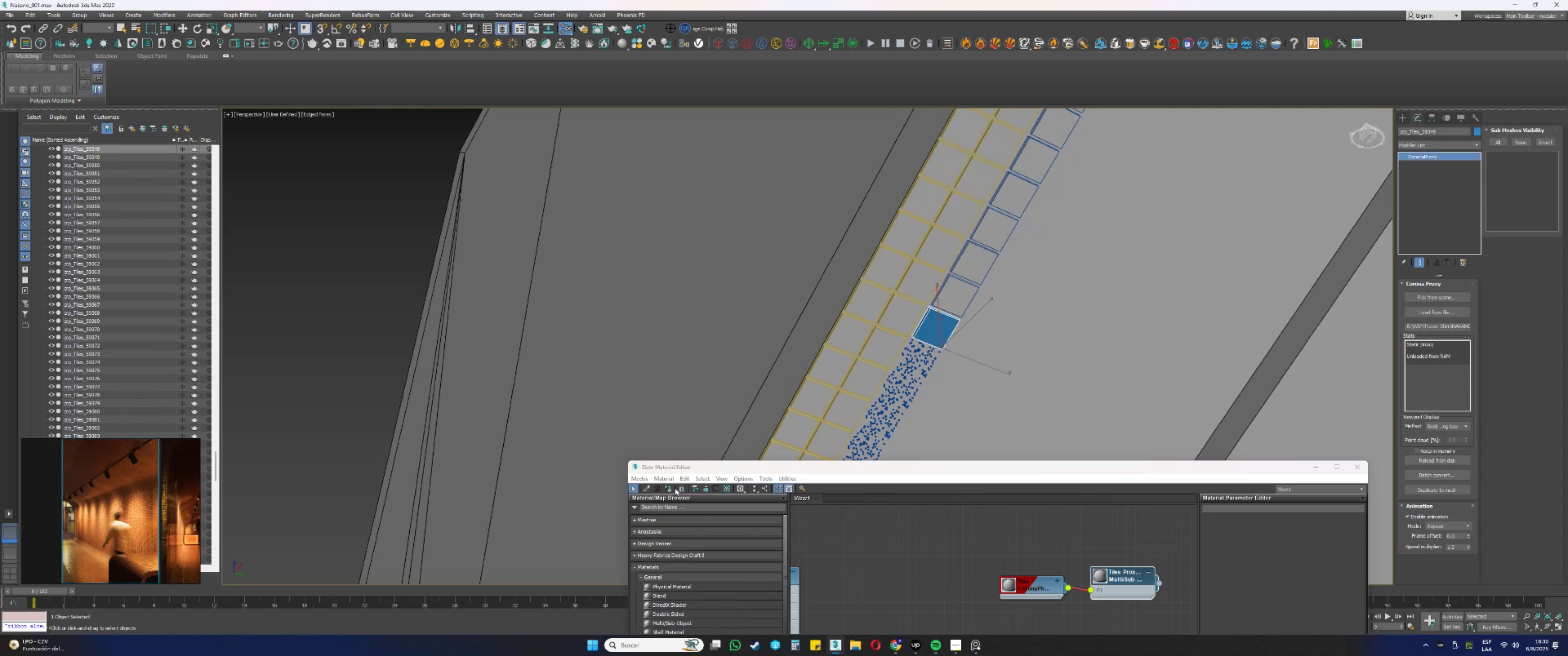 
left_click([669, 490])
 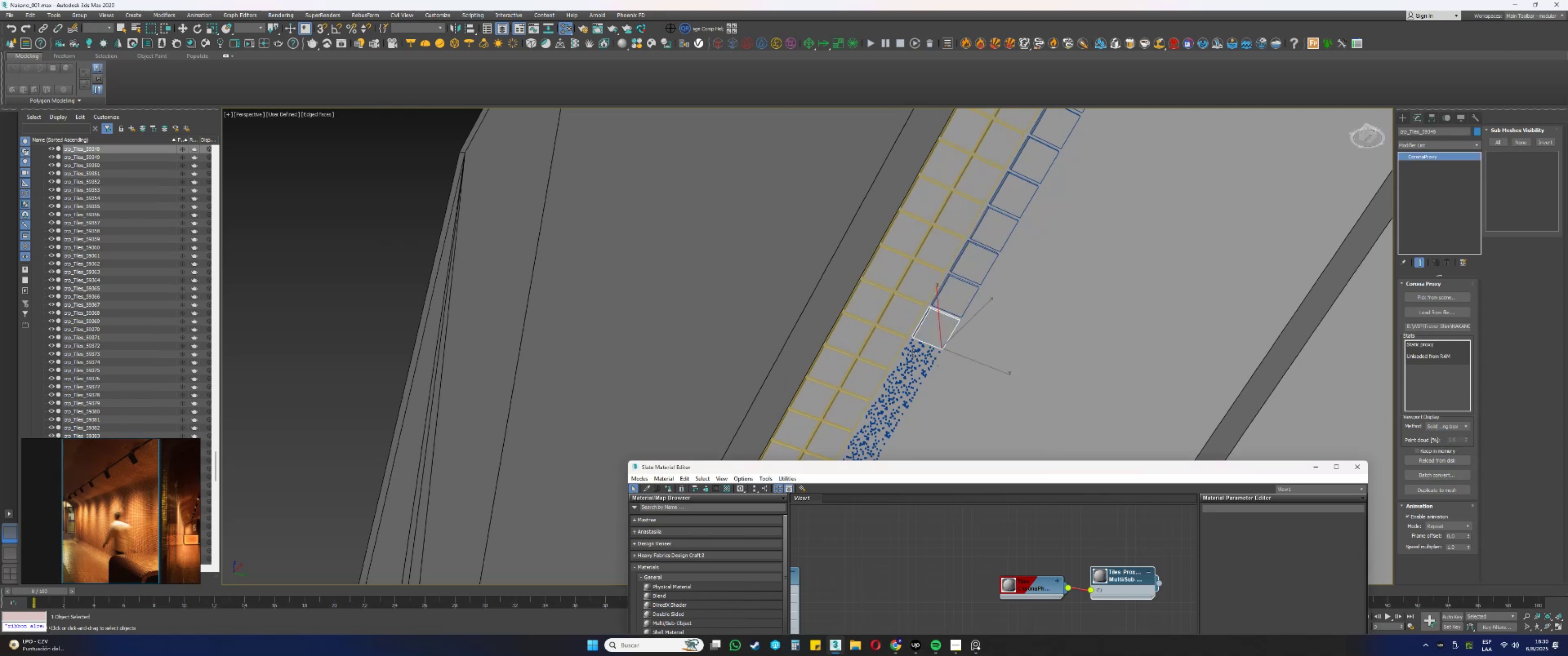 
left_click([919, 353])
 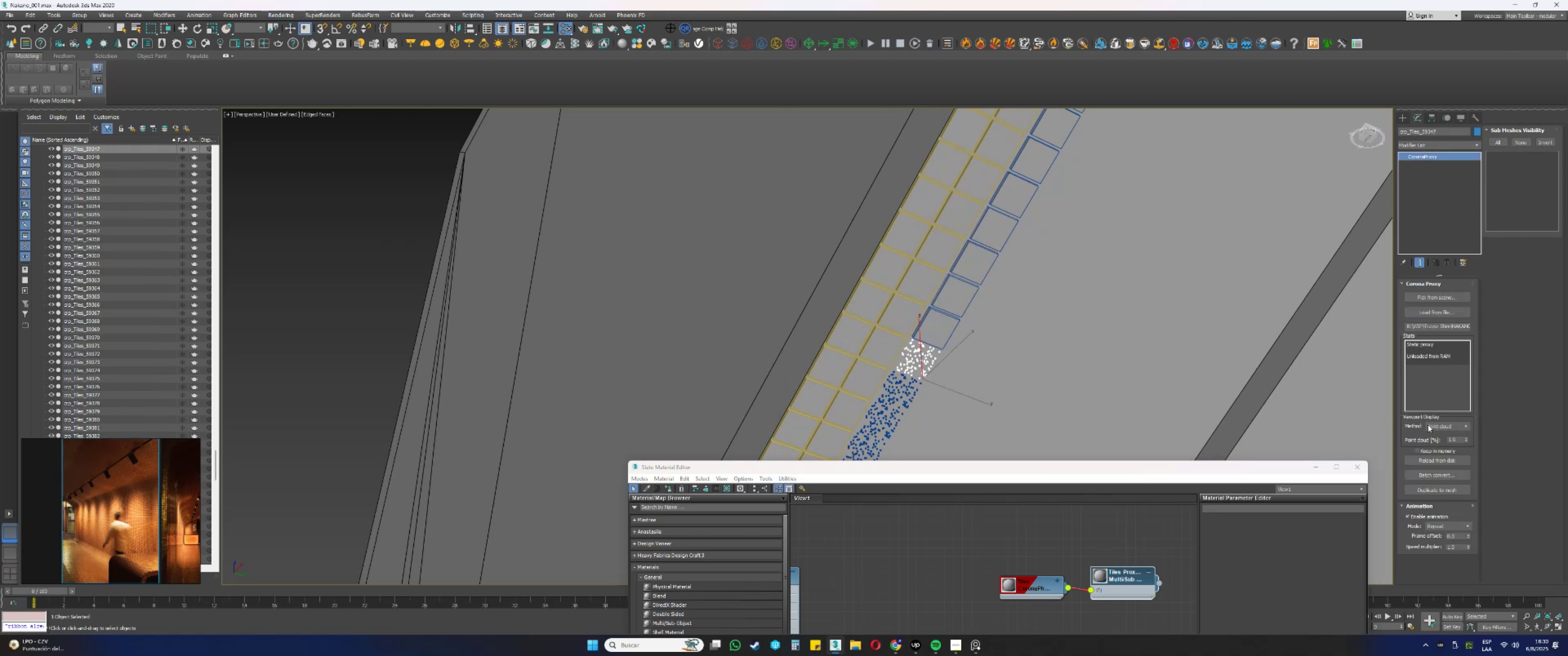 
double_click([1432, 435])
 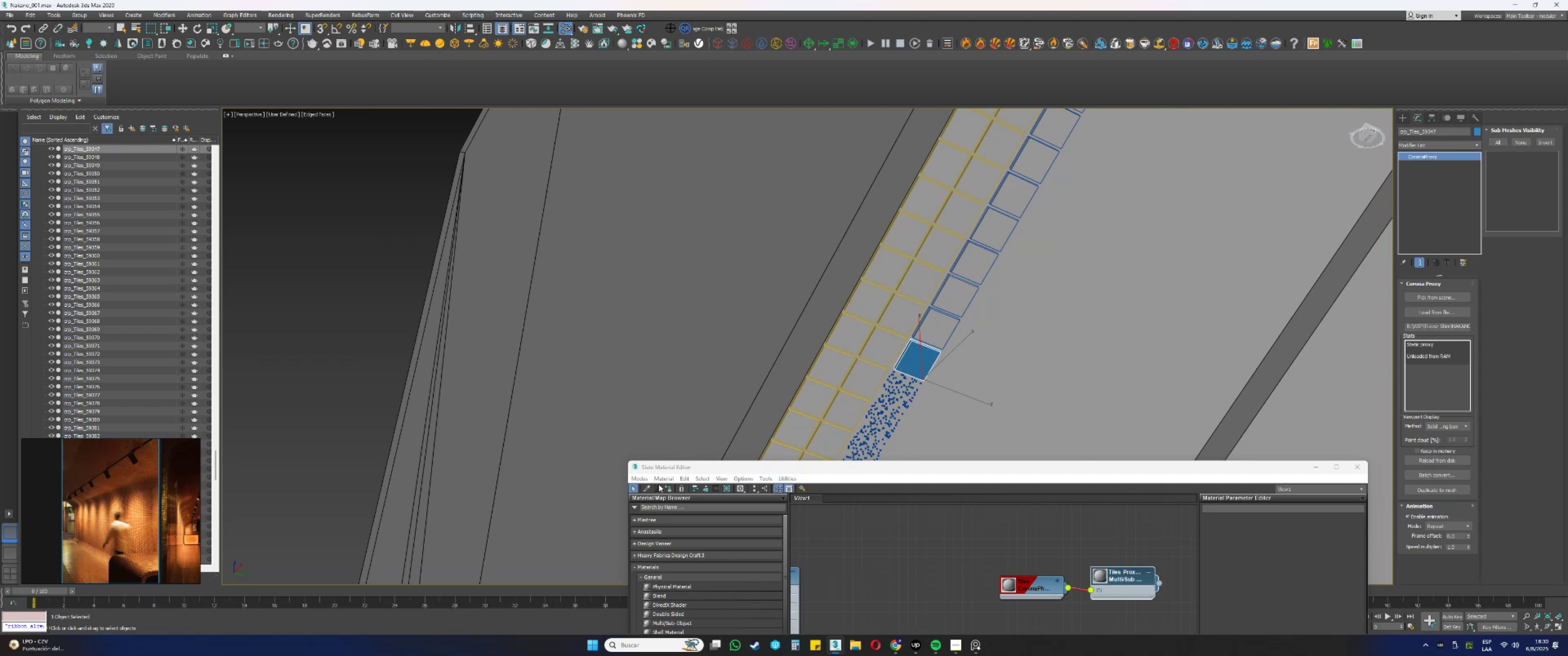 
left_click([665, 489])
 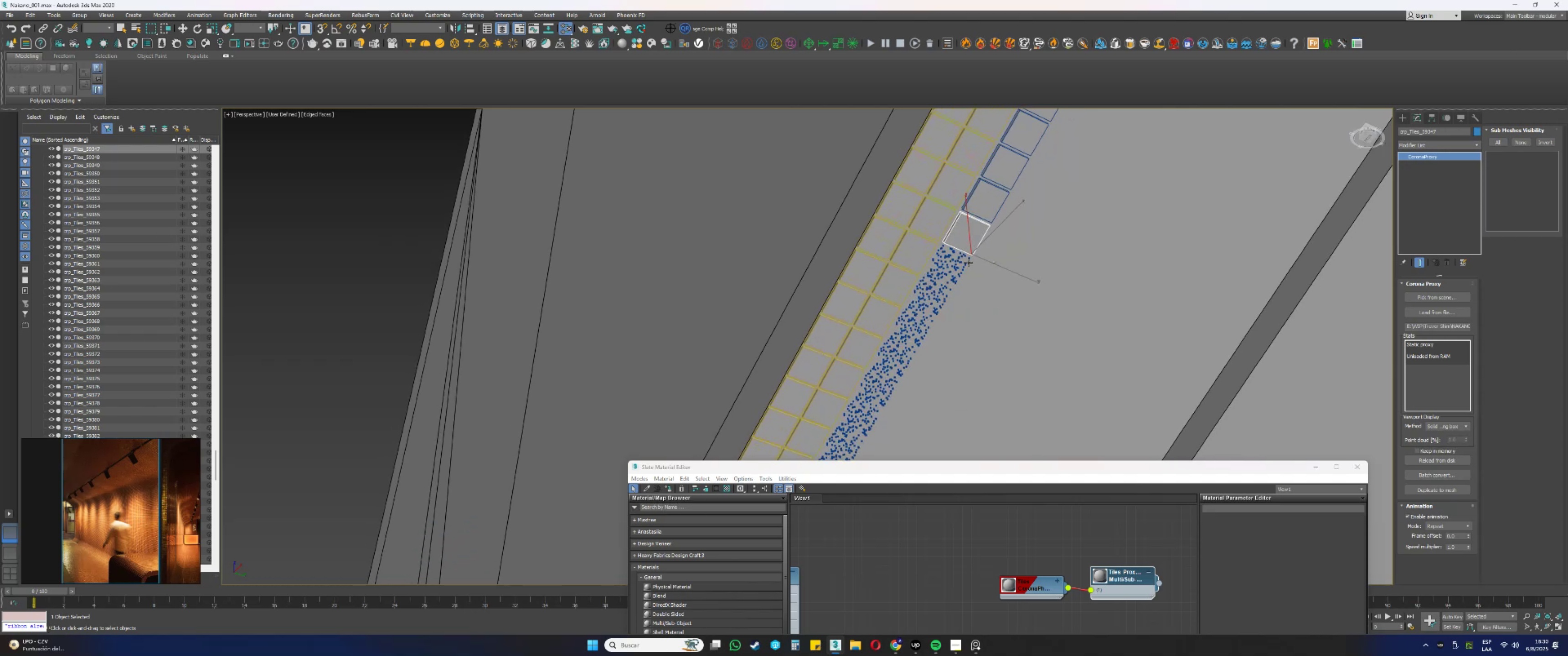 
left_click([950, 256])
 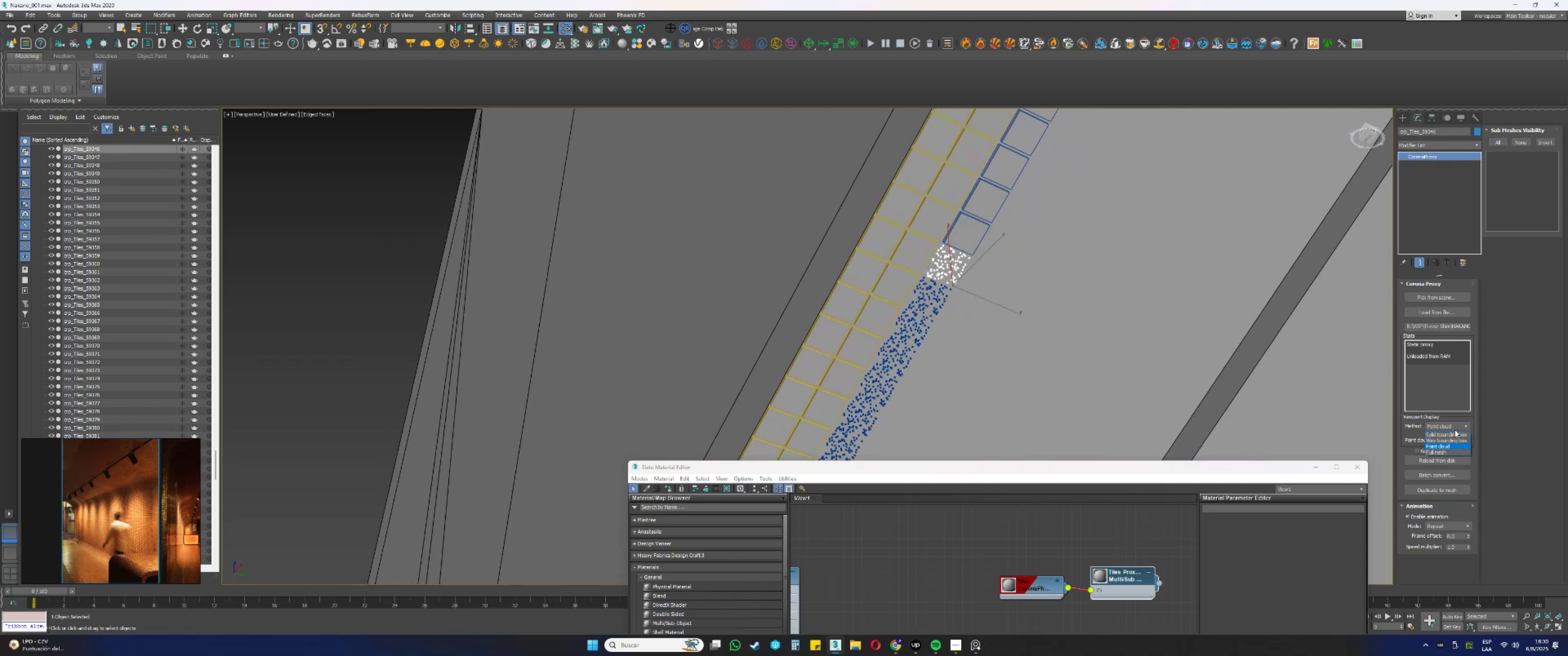 
left_click([1444, 432])
 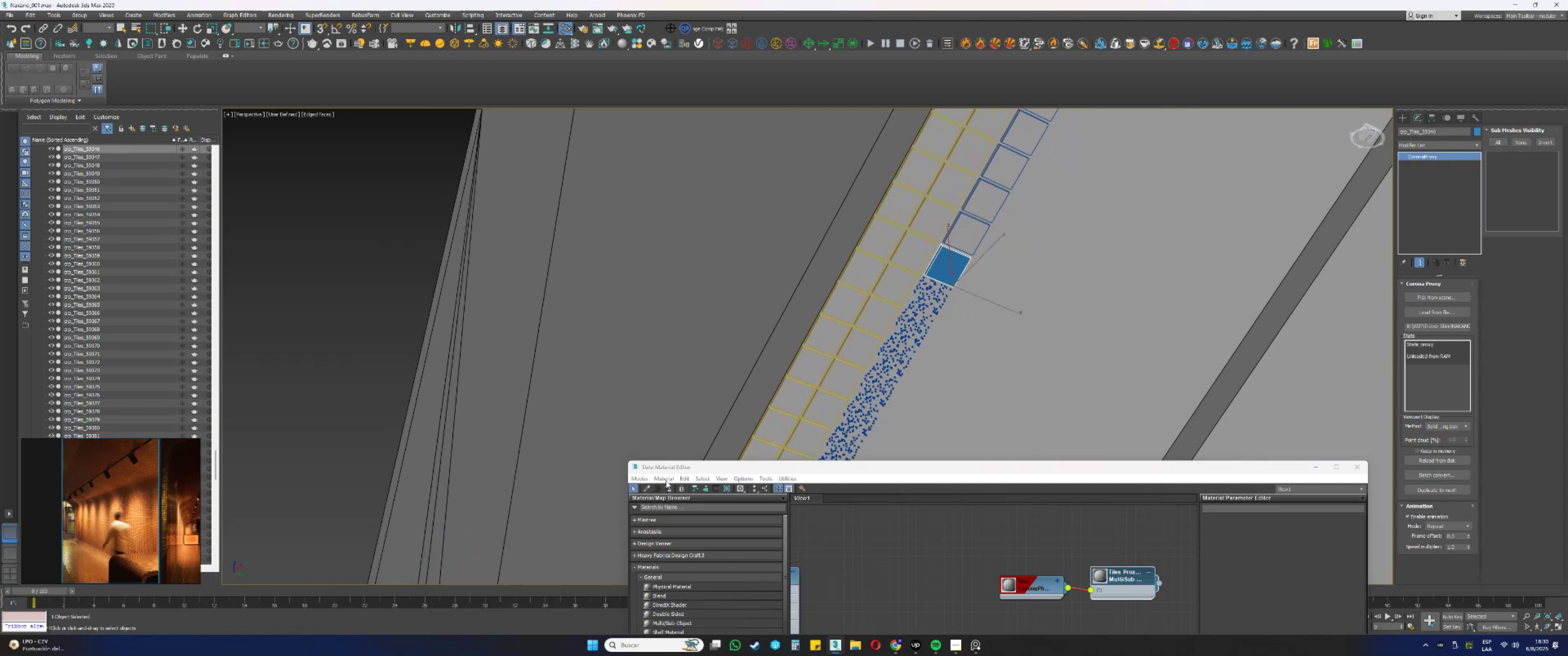 
left_click([667, 490])
 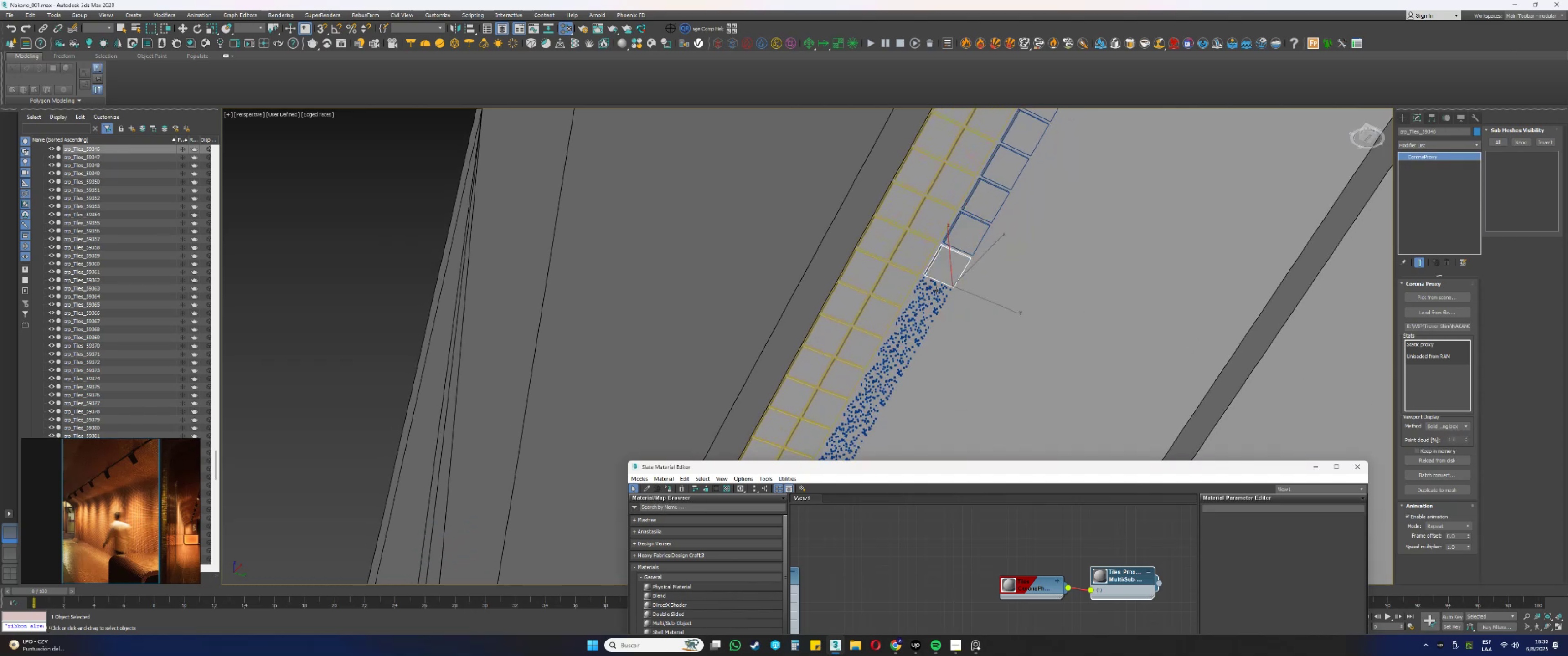 
left_click([930, 288])
 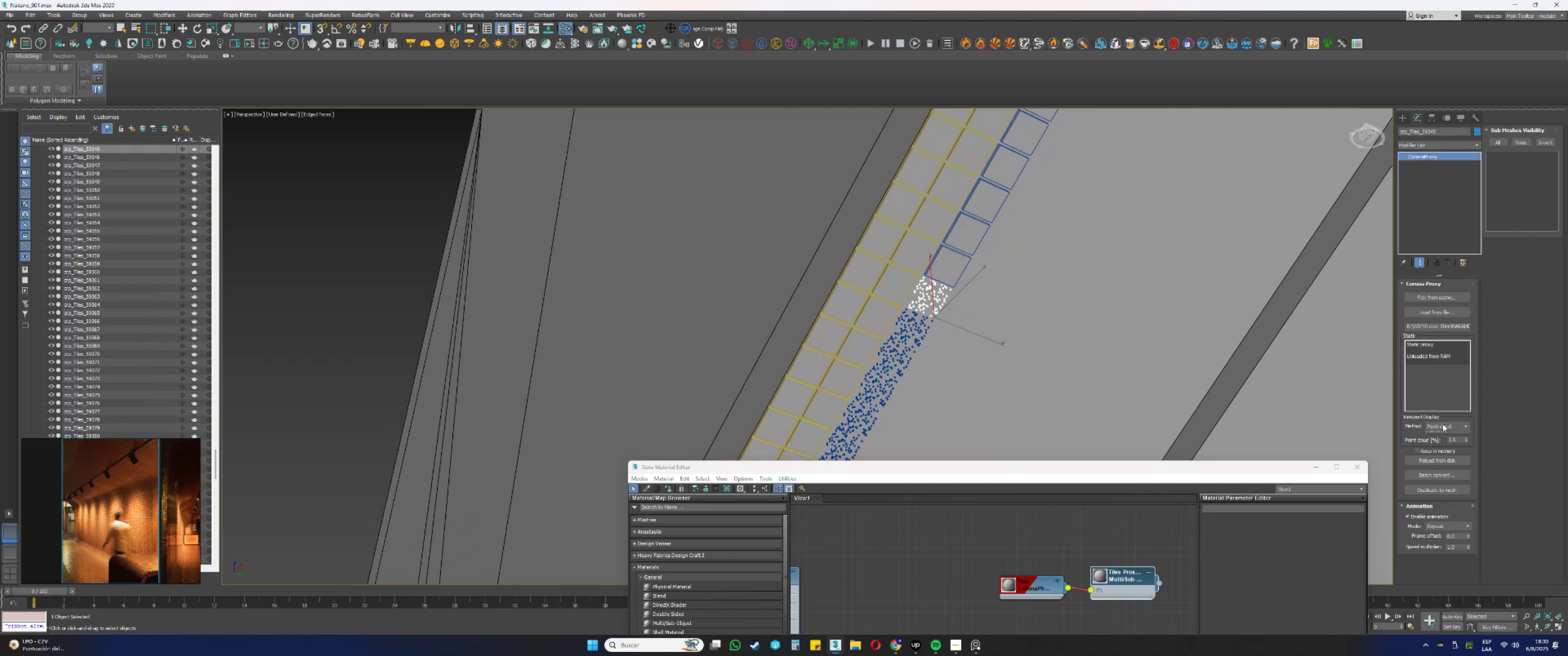 
double_click([1440, 431])
 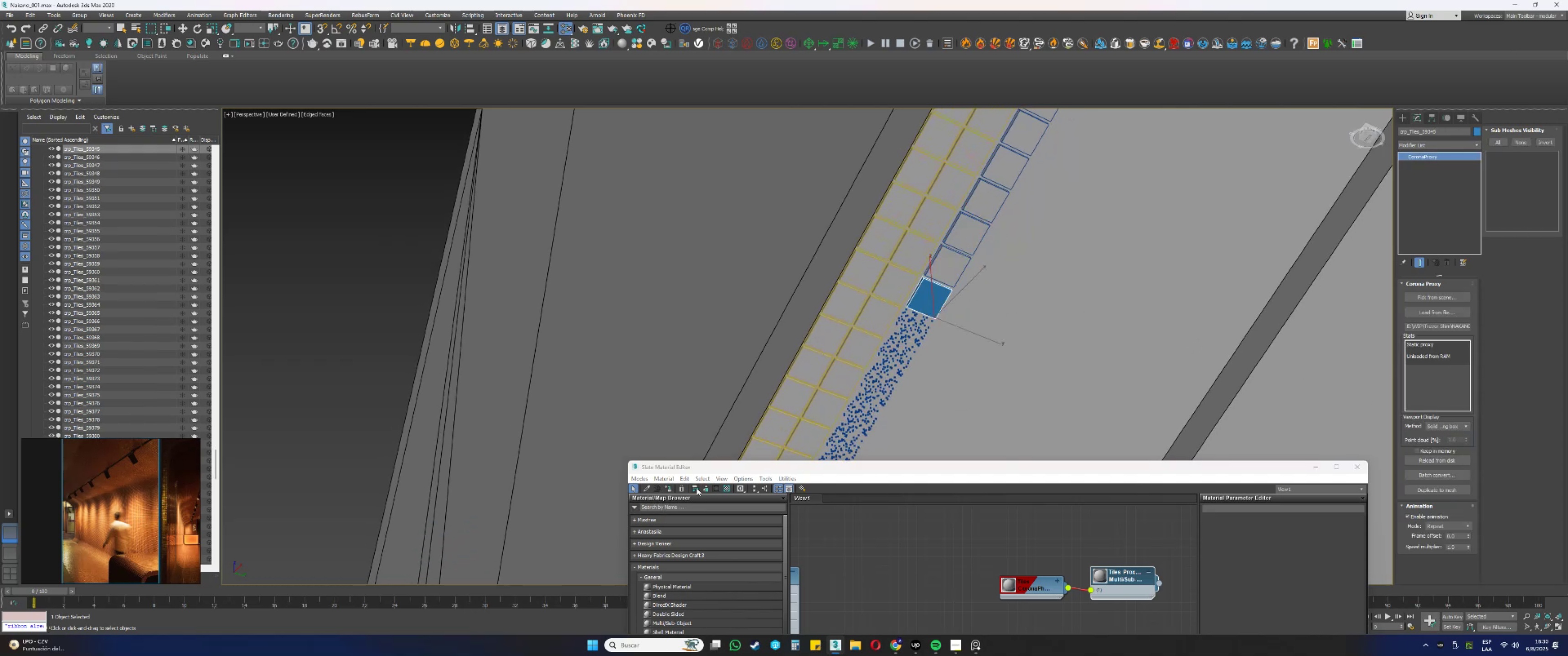 
left_click([671, 490])
 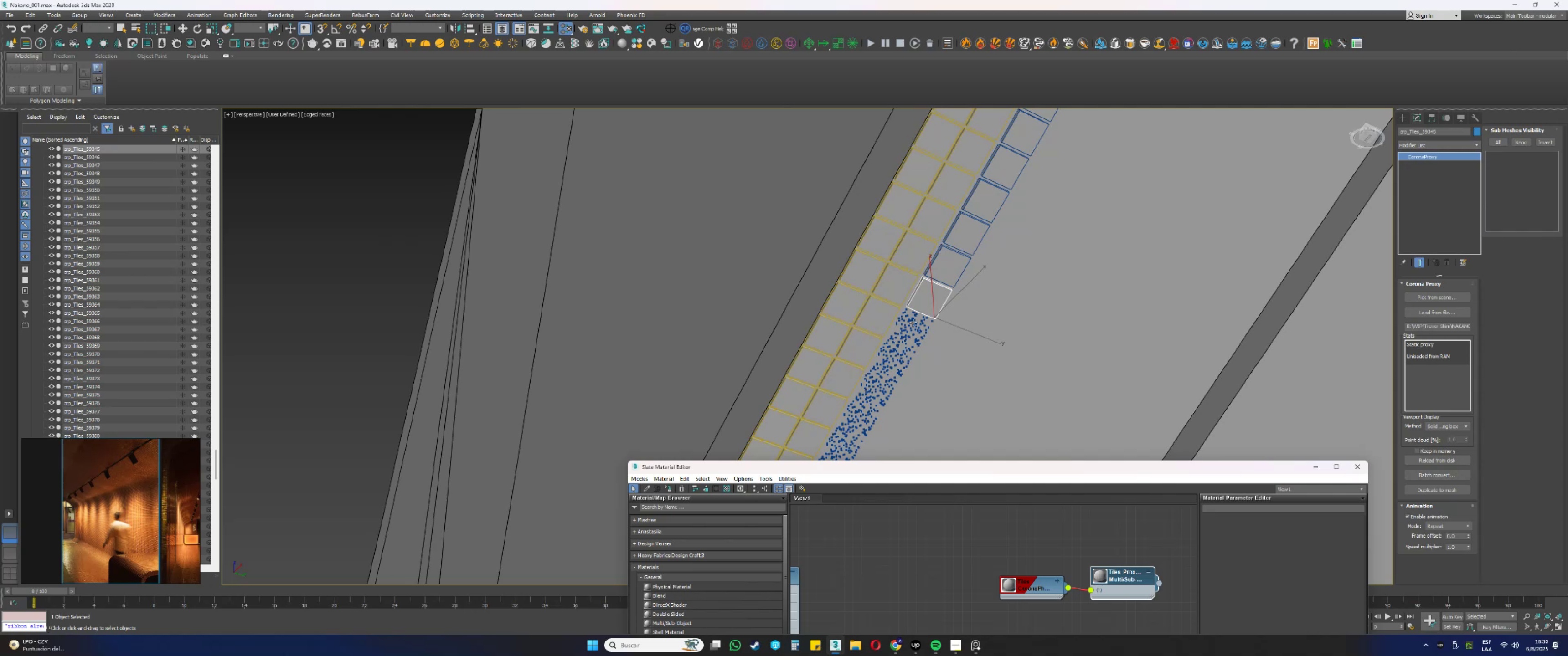 
left_click([913, 322])
 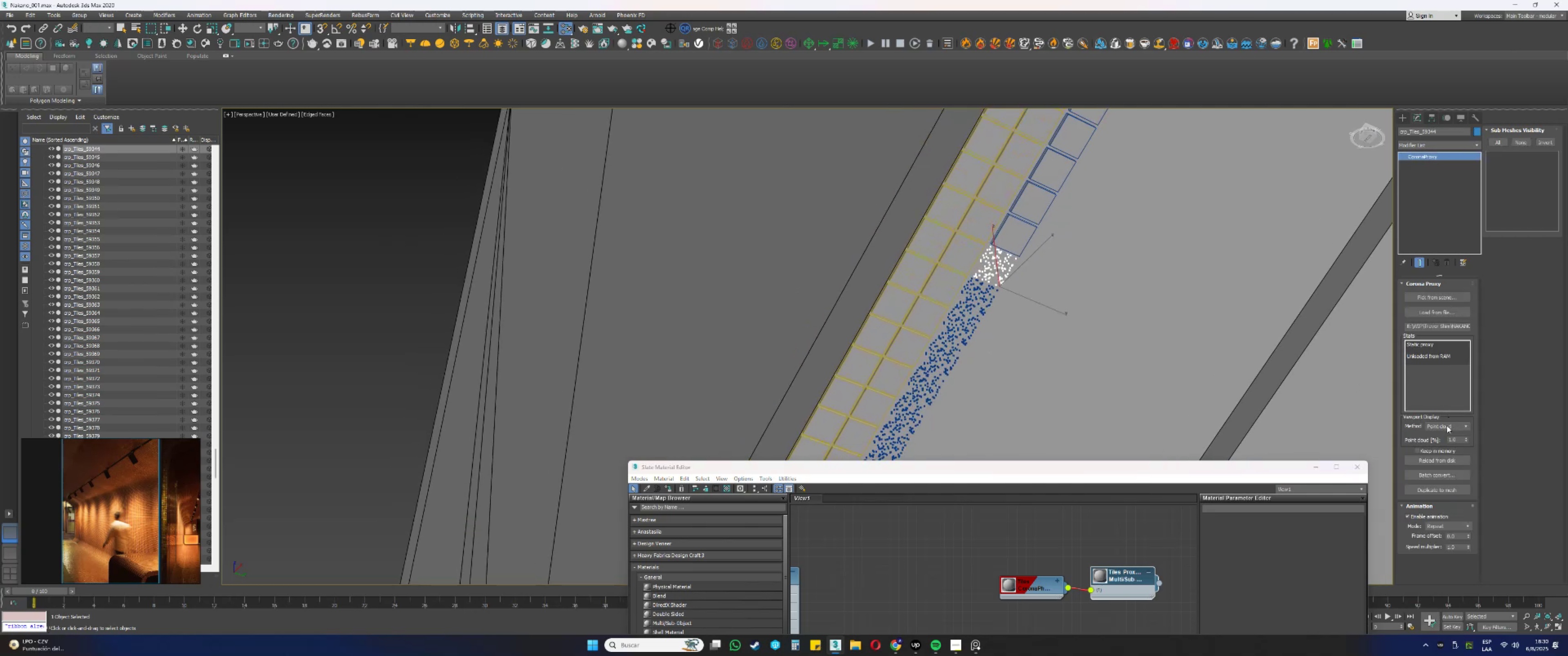 
double_click([1441, 435])
 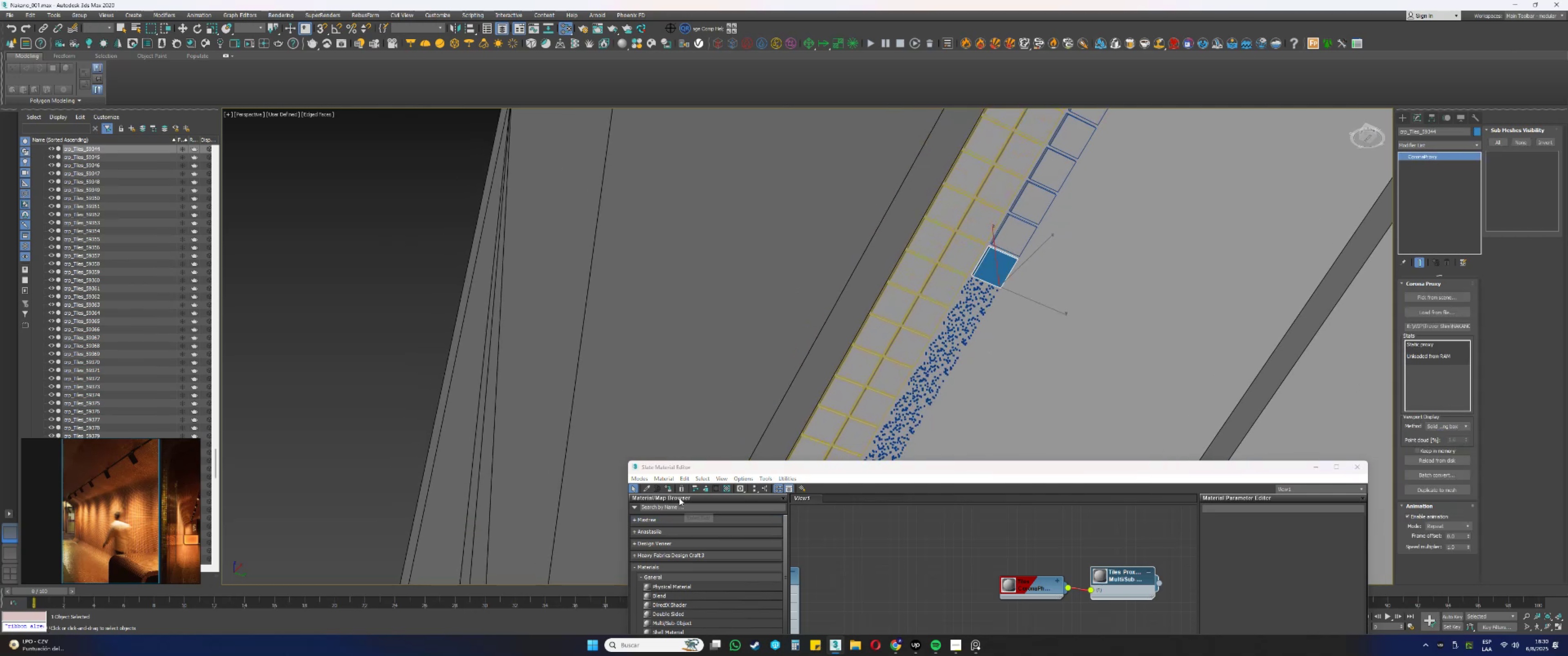 
left_click([667, 489])
 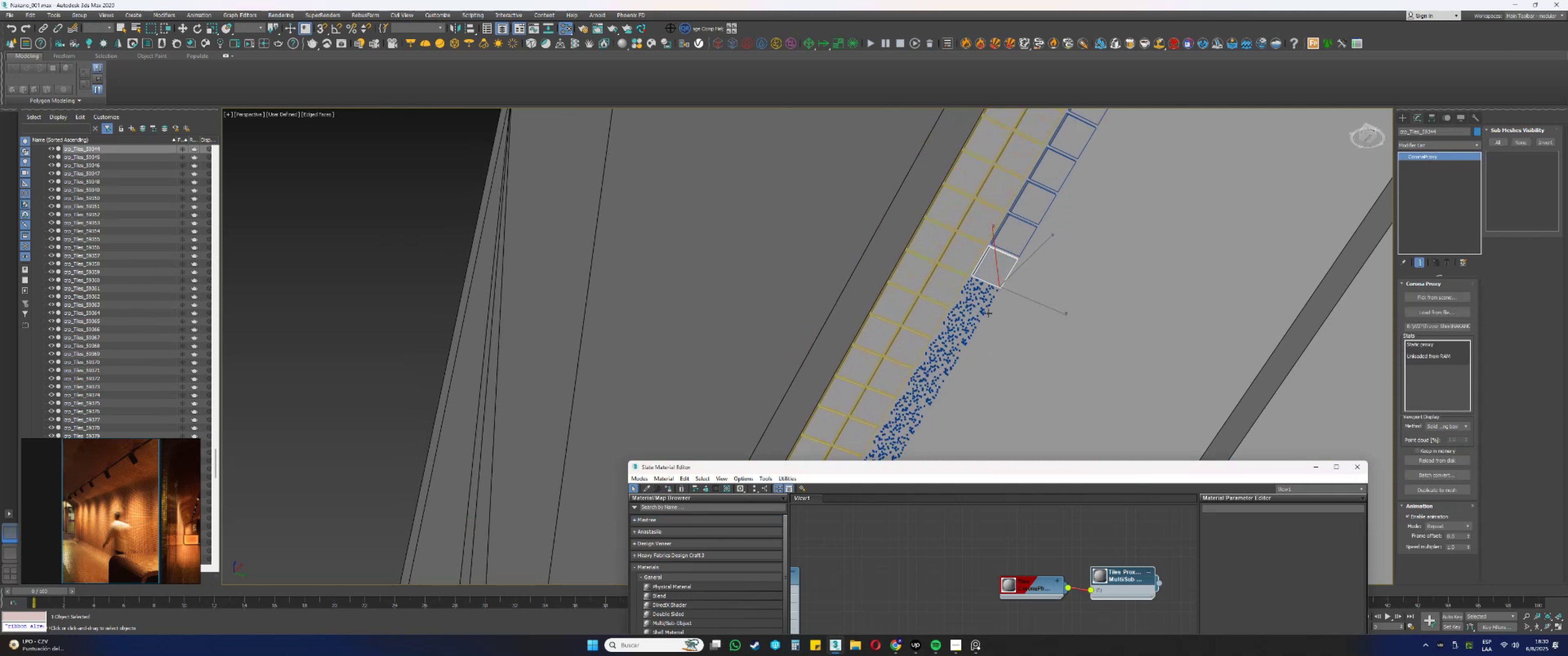 
left_click([974, 292])
 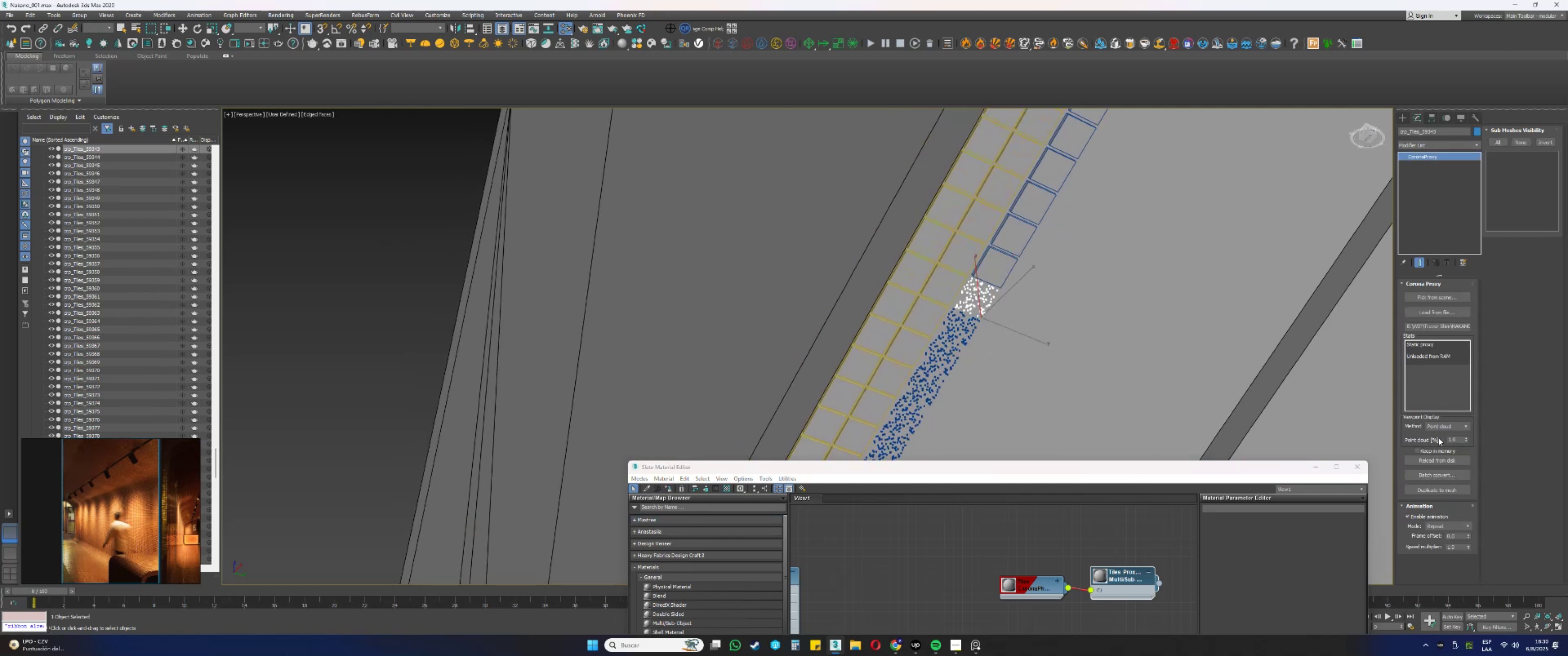 
double_click([1434, 436])
 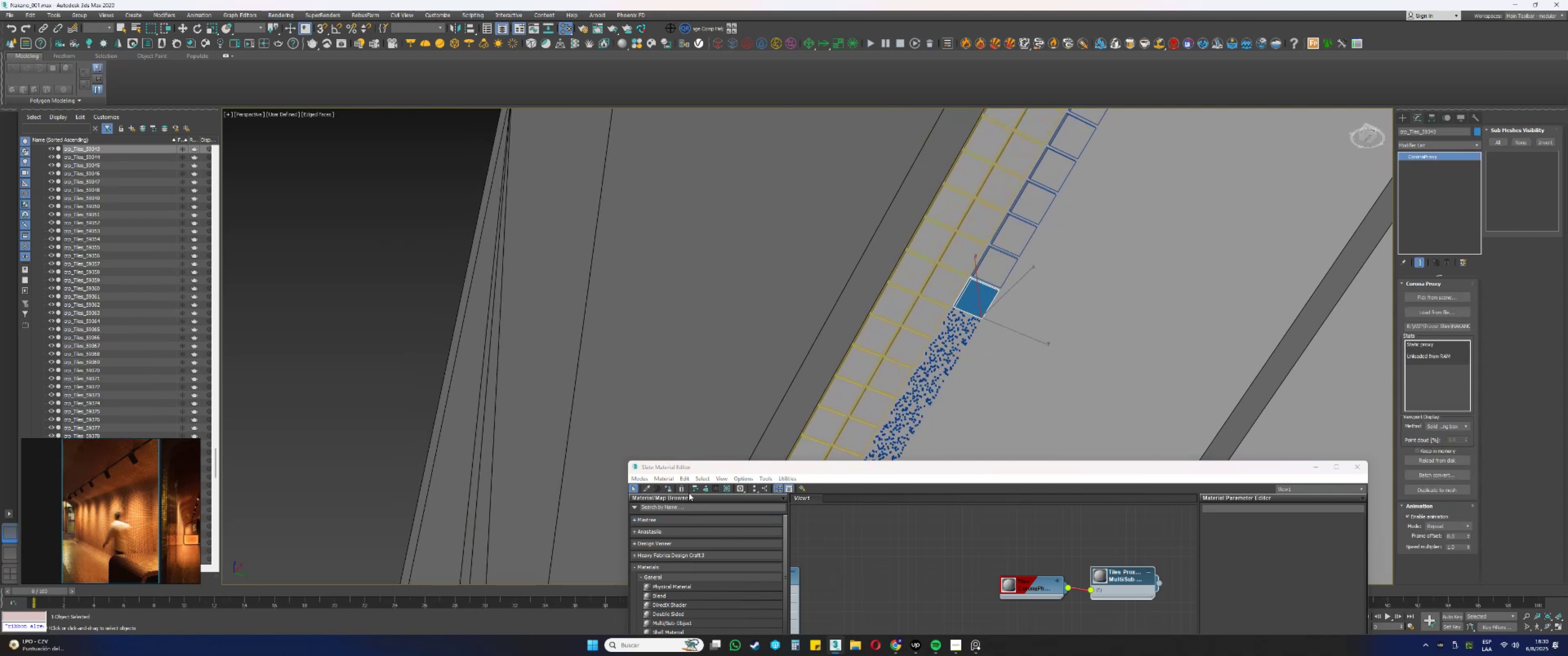 
left_click([670, 489])
 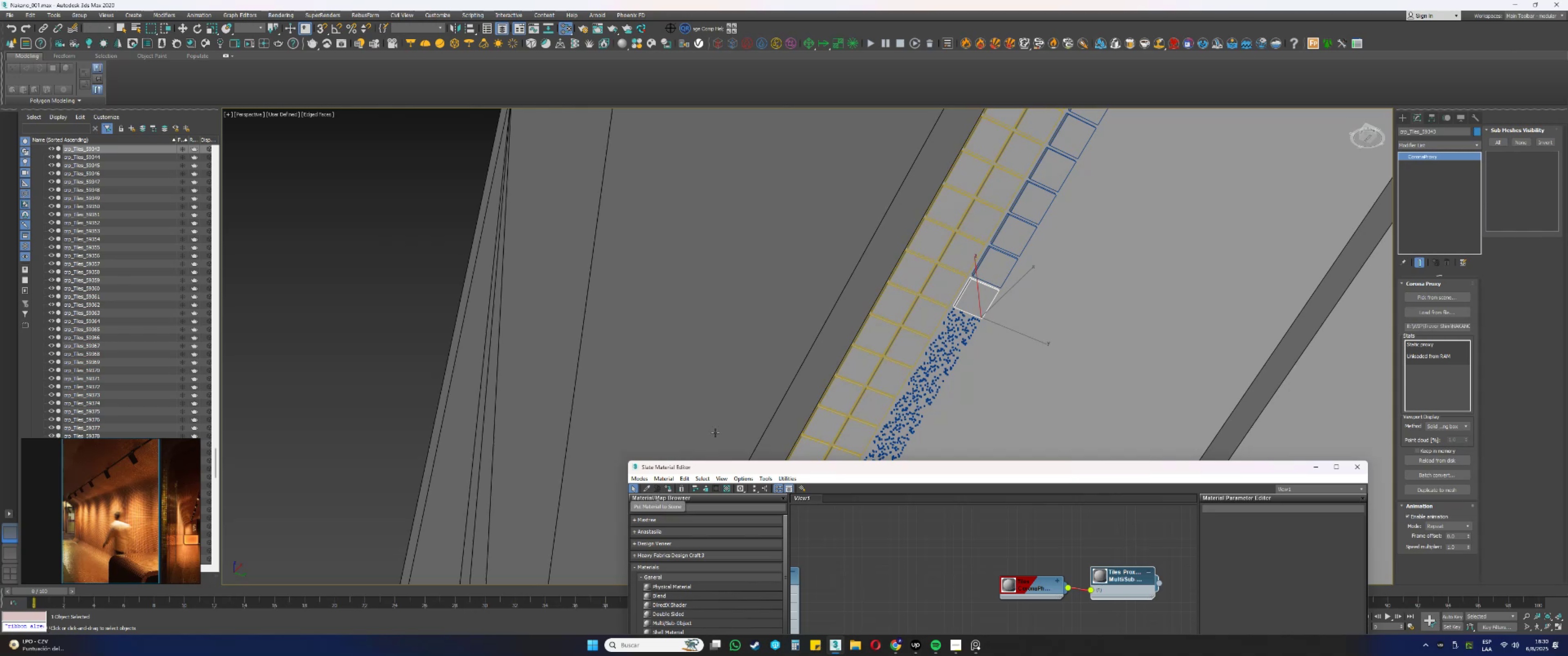 
wait(6.77)
 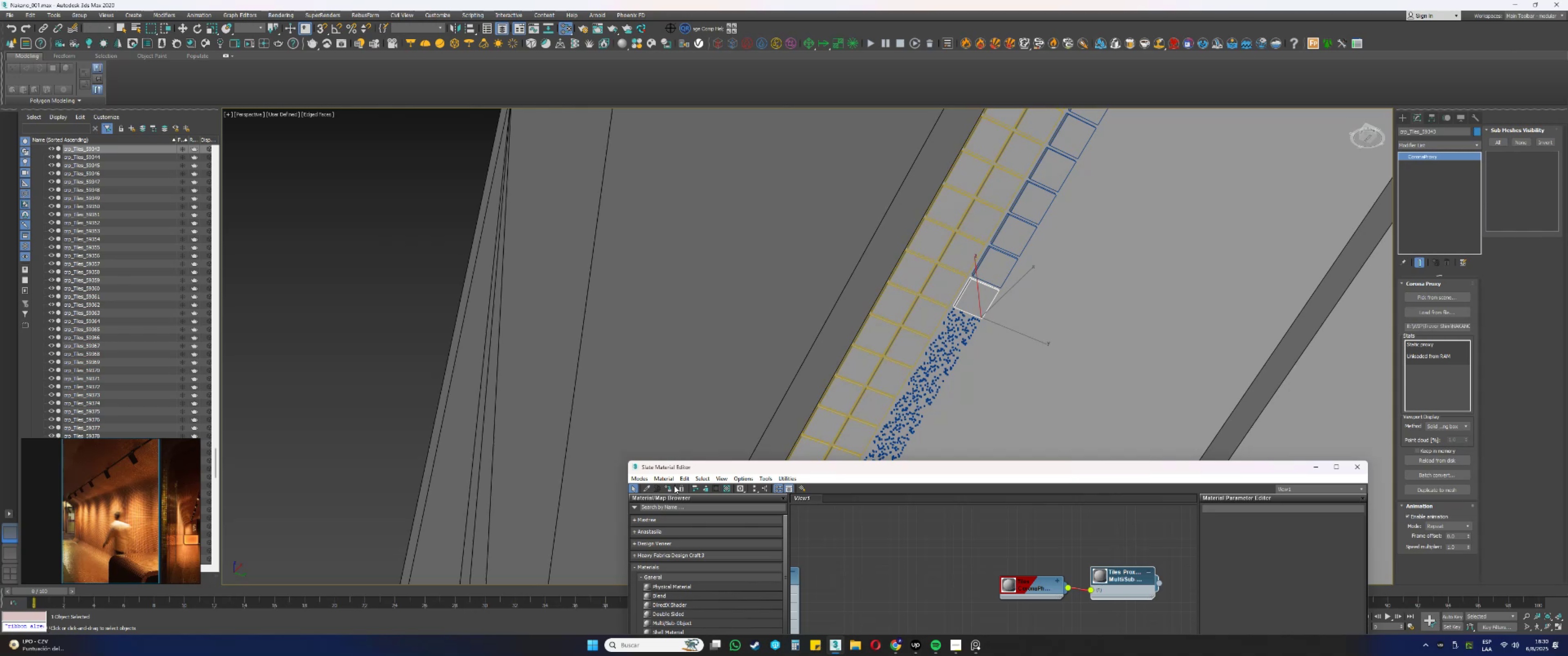 
left_click([959, 319])
 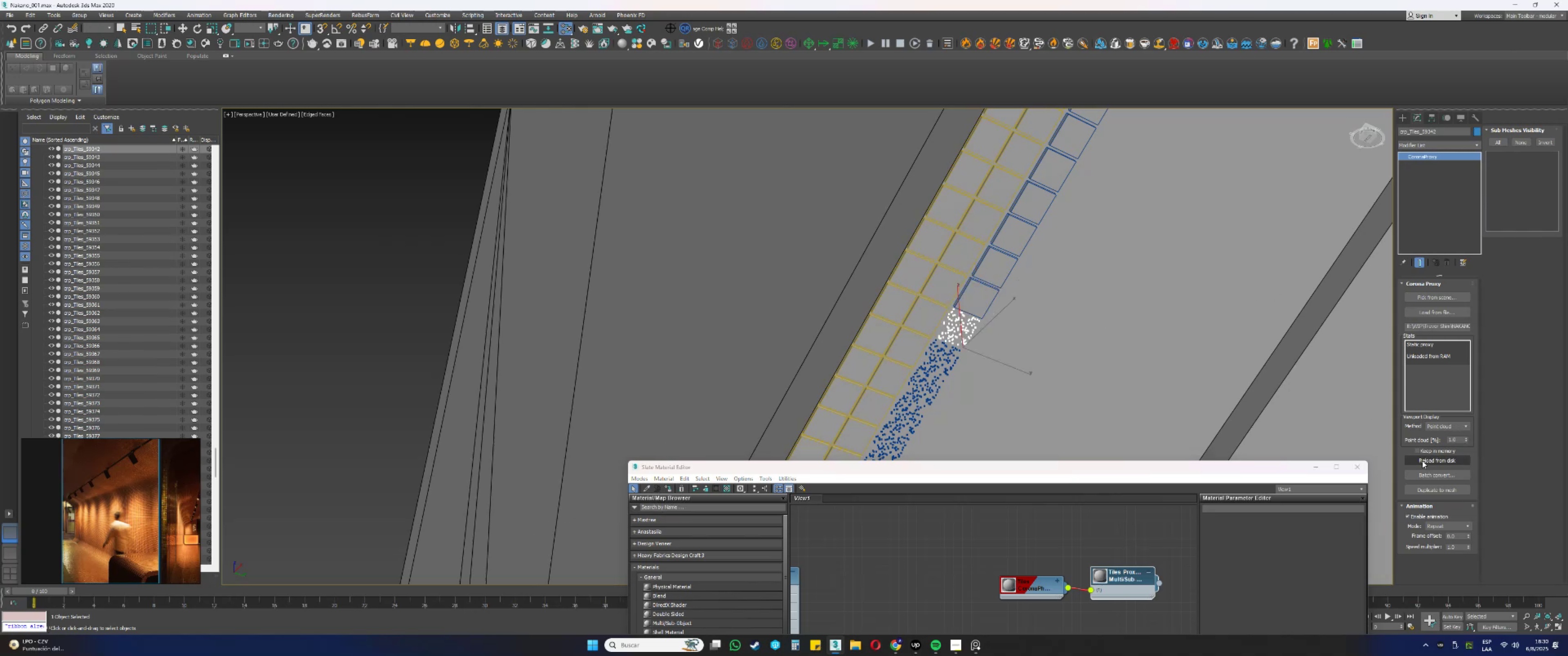 
left_click([1447, 425])
 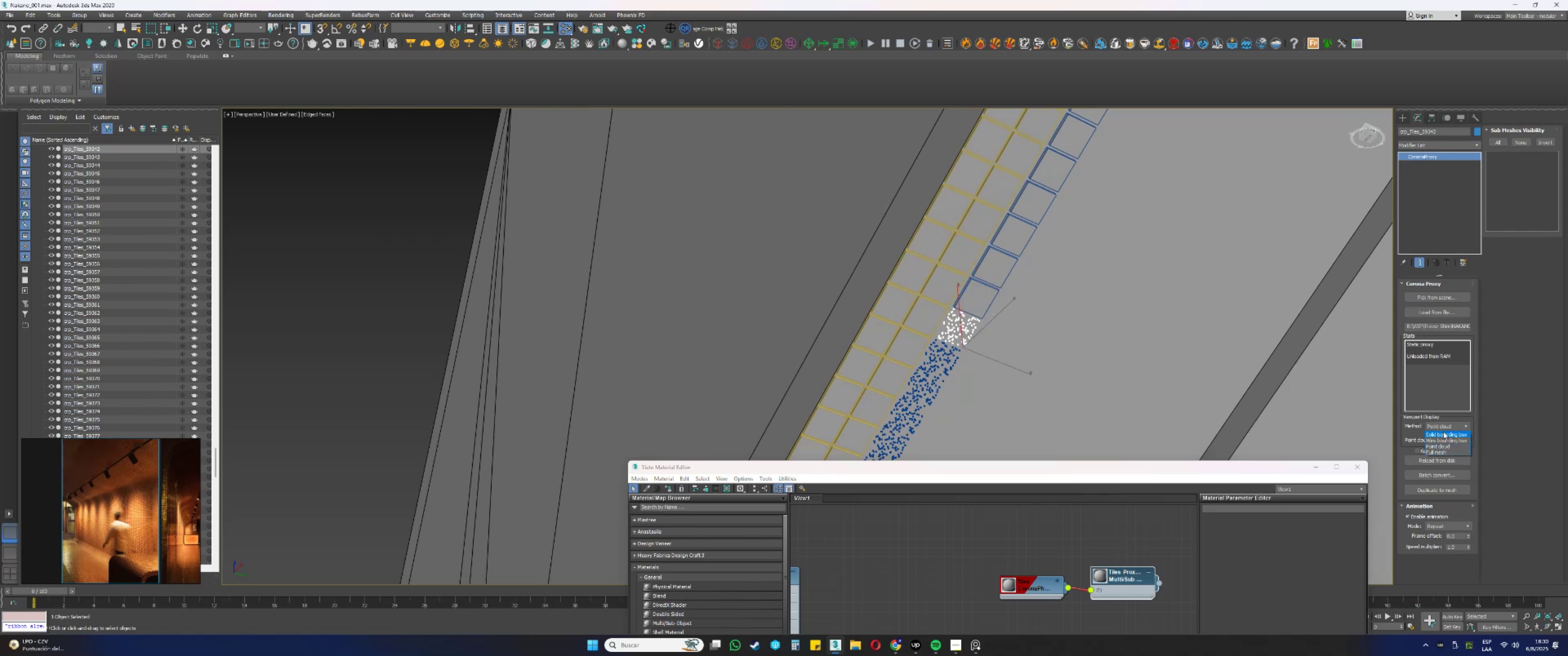 
left_click([1442, 434])
 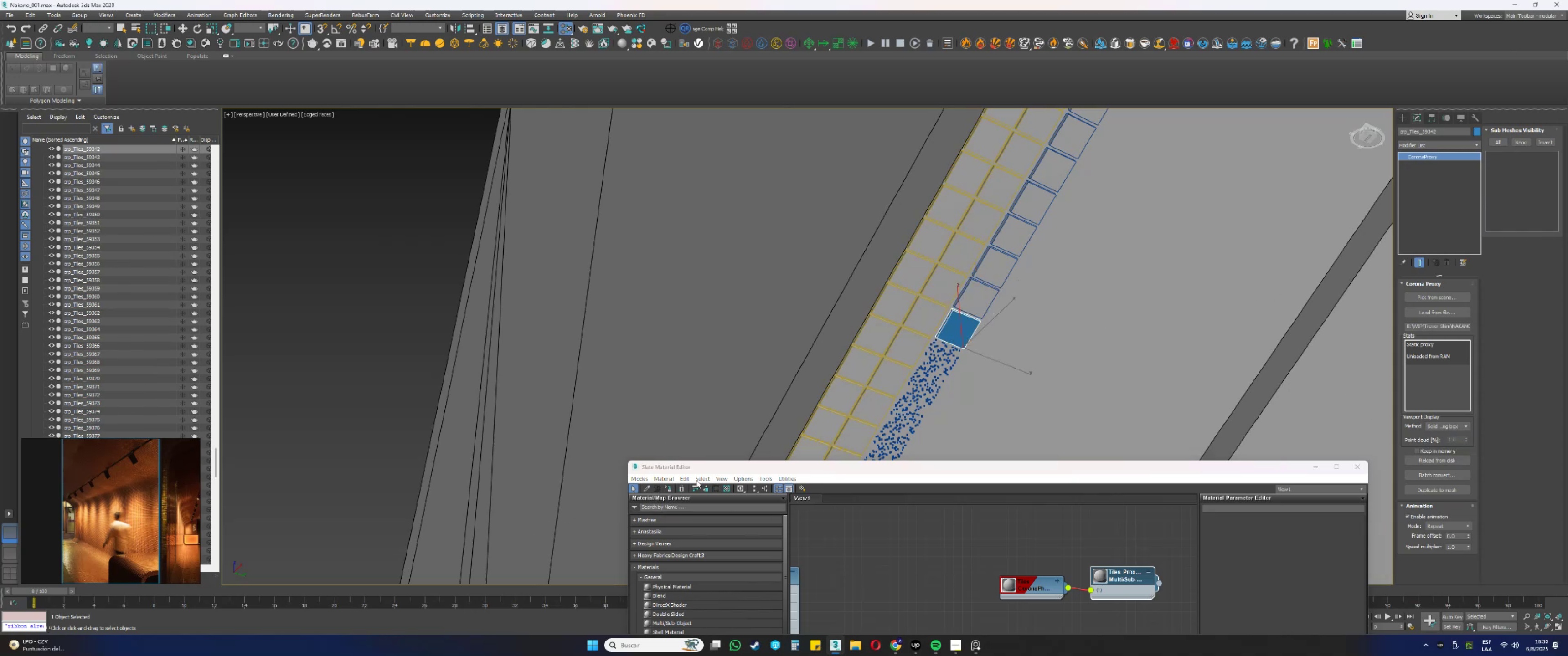 
left_click([671, 486])
 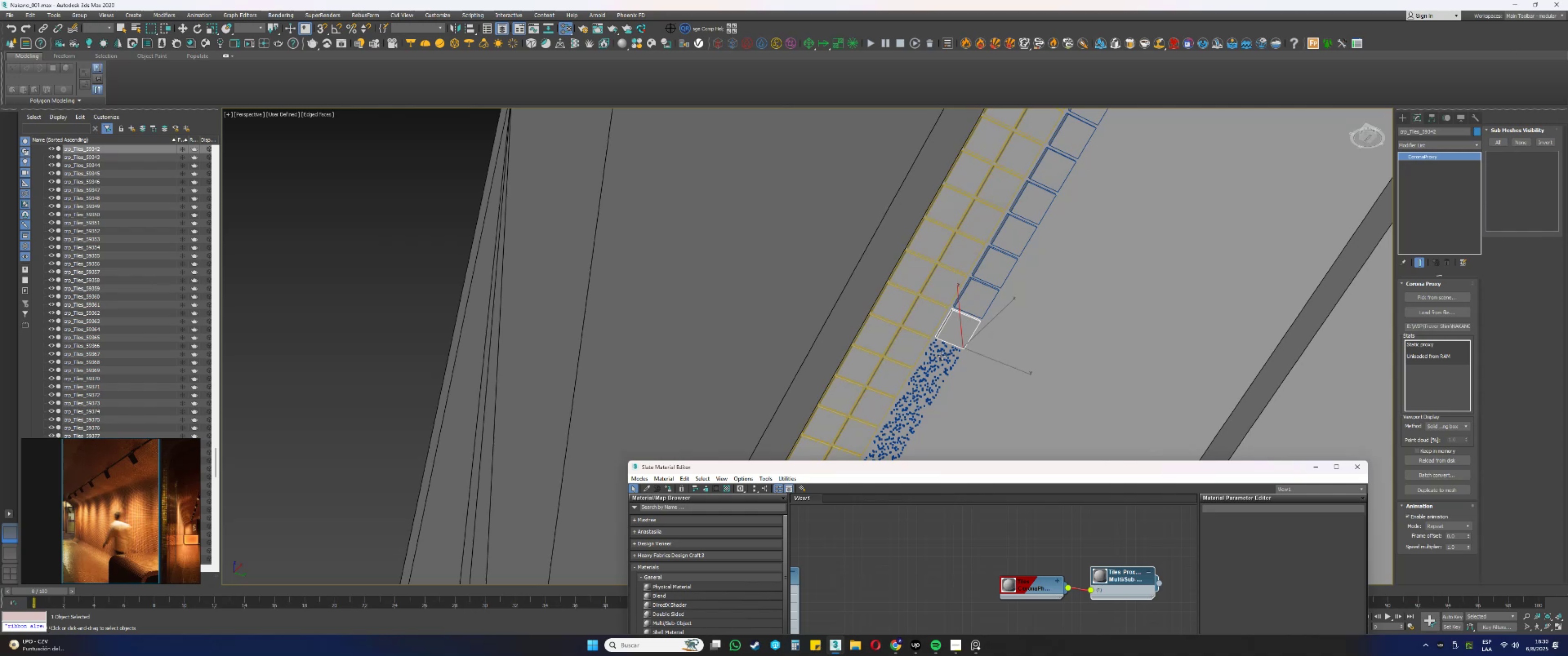 
left_click([941, 351])
 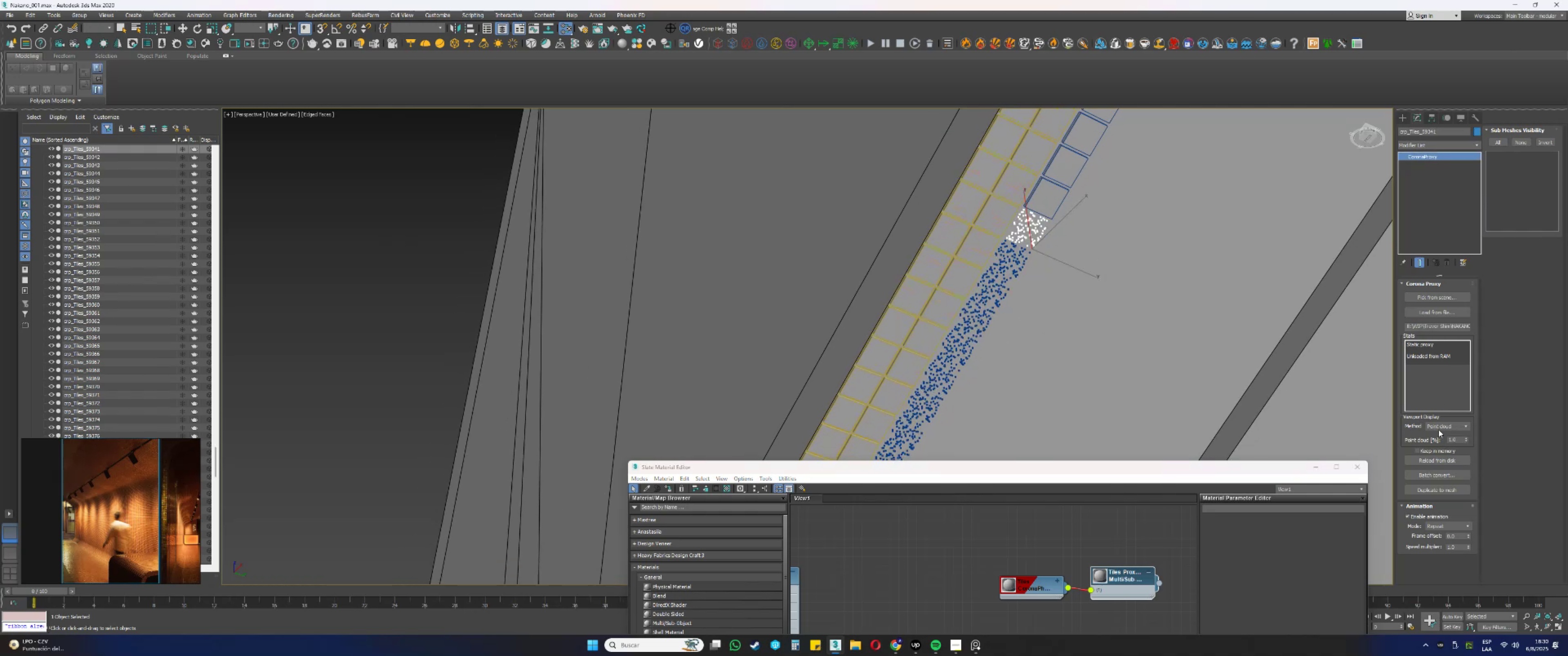 
double_click([1437, 434])
 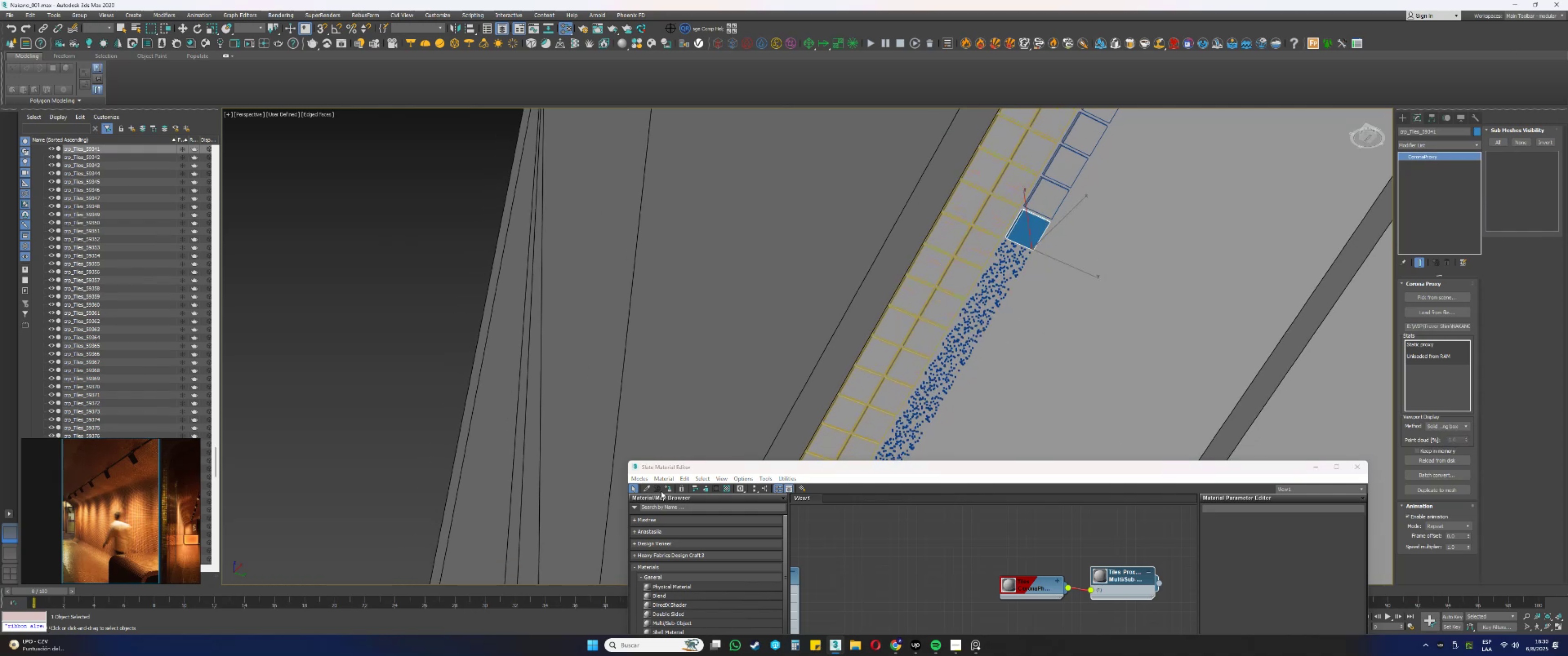 
left_click([666, 491])
 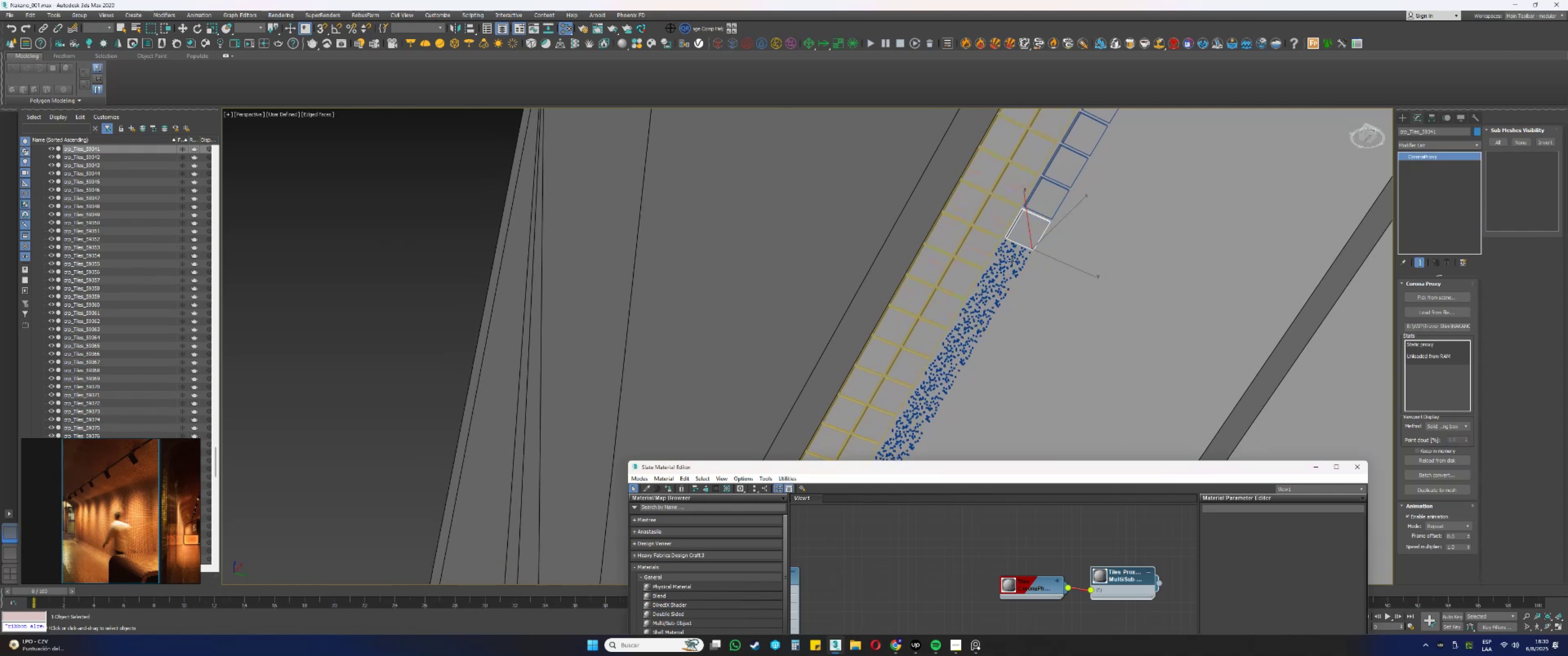 
left_click([1009, 253])
 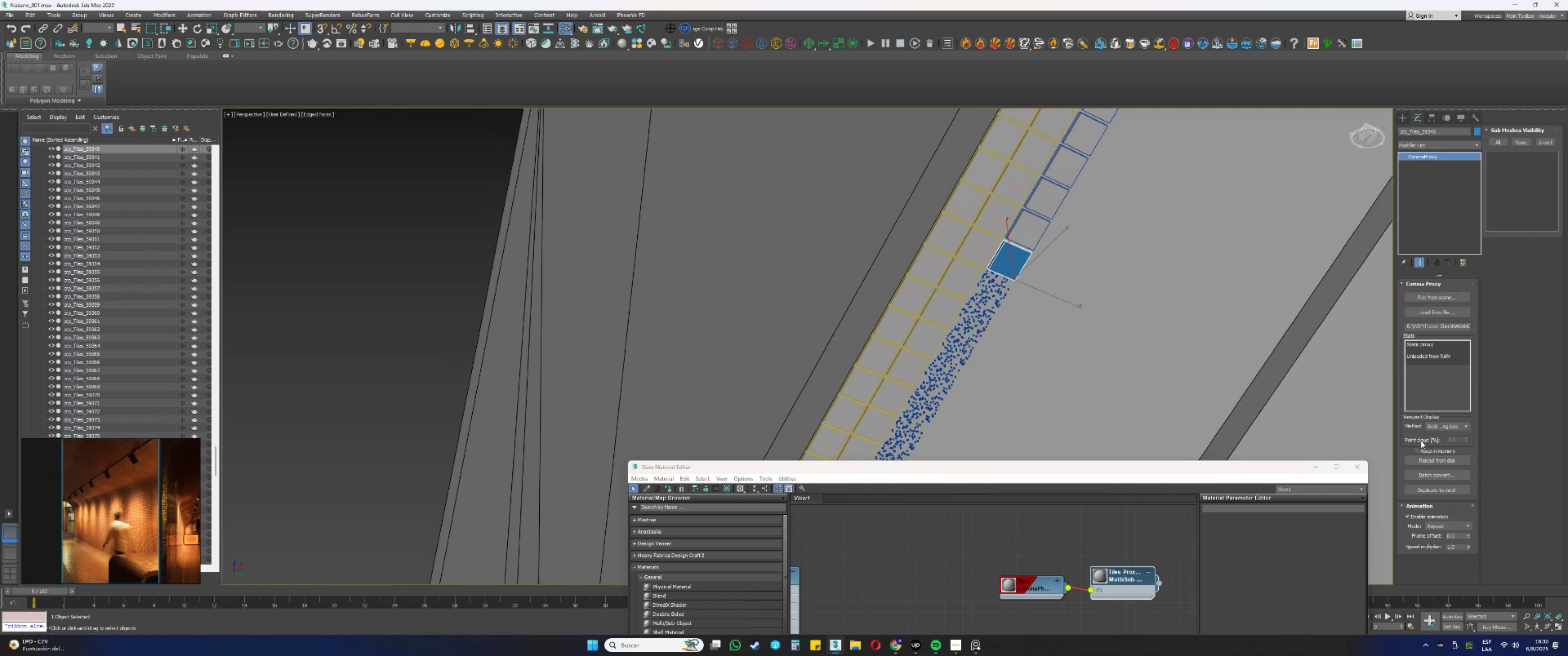 
left_click([670, 489])
 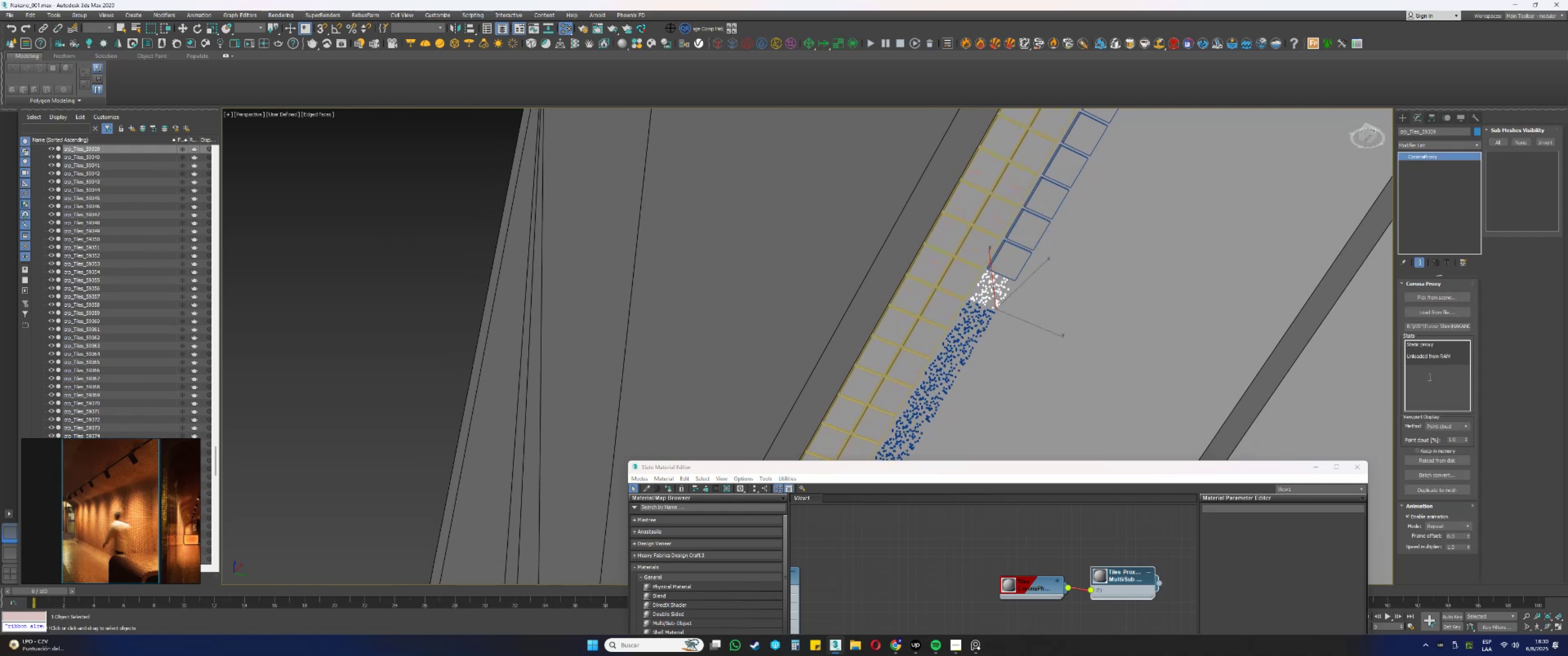 
left_click([1439, 423])
 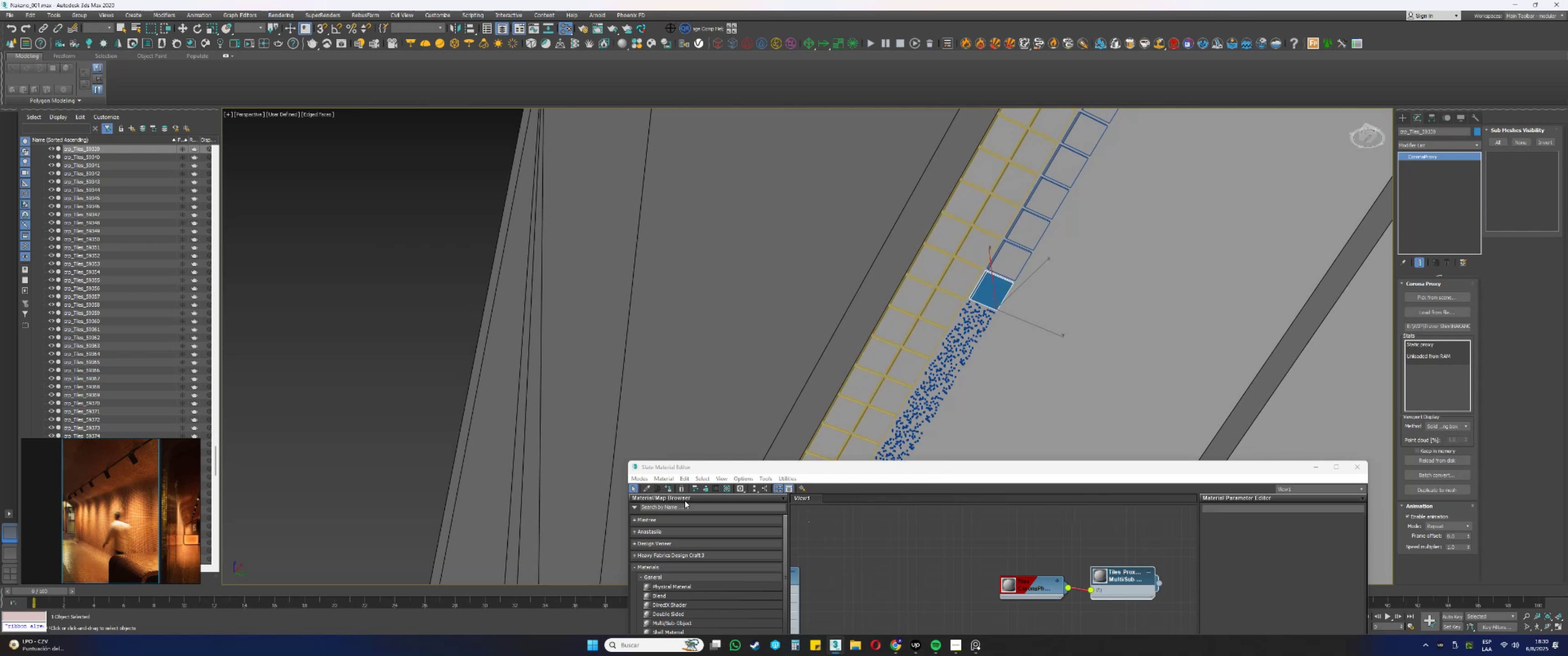 
left_click([670, 488])
 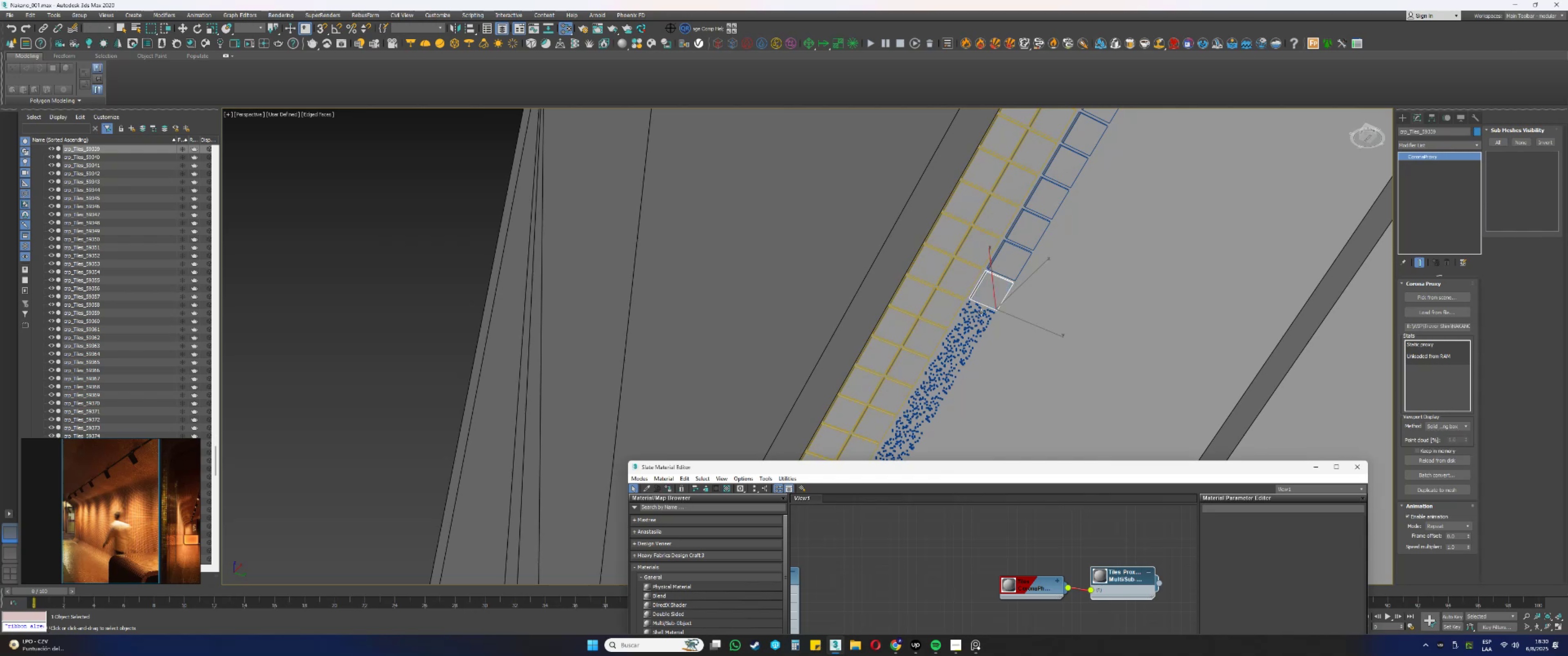 
left_click([980, 311])
 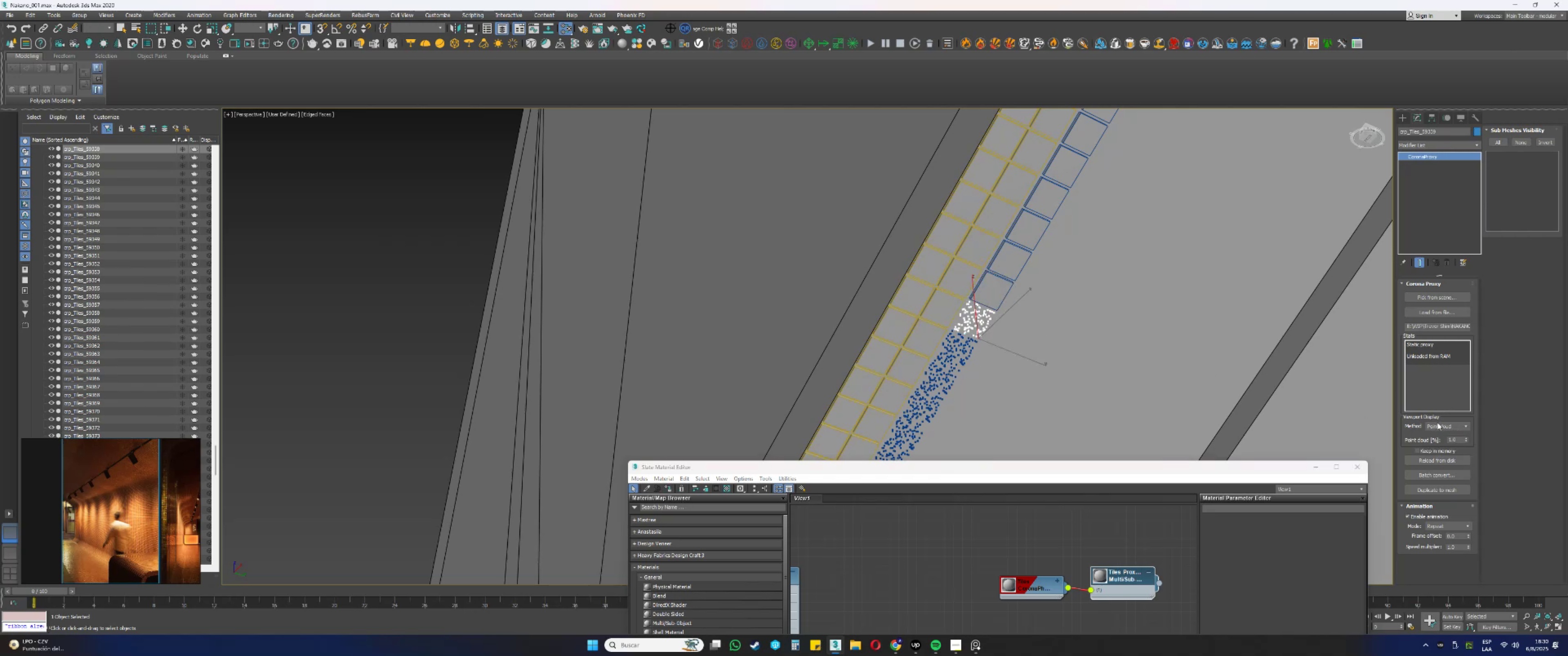 
double_click([1435, 434])
 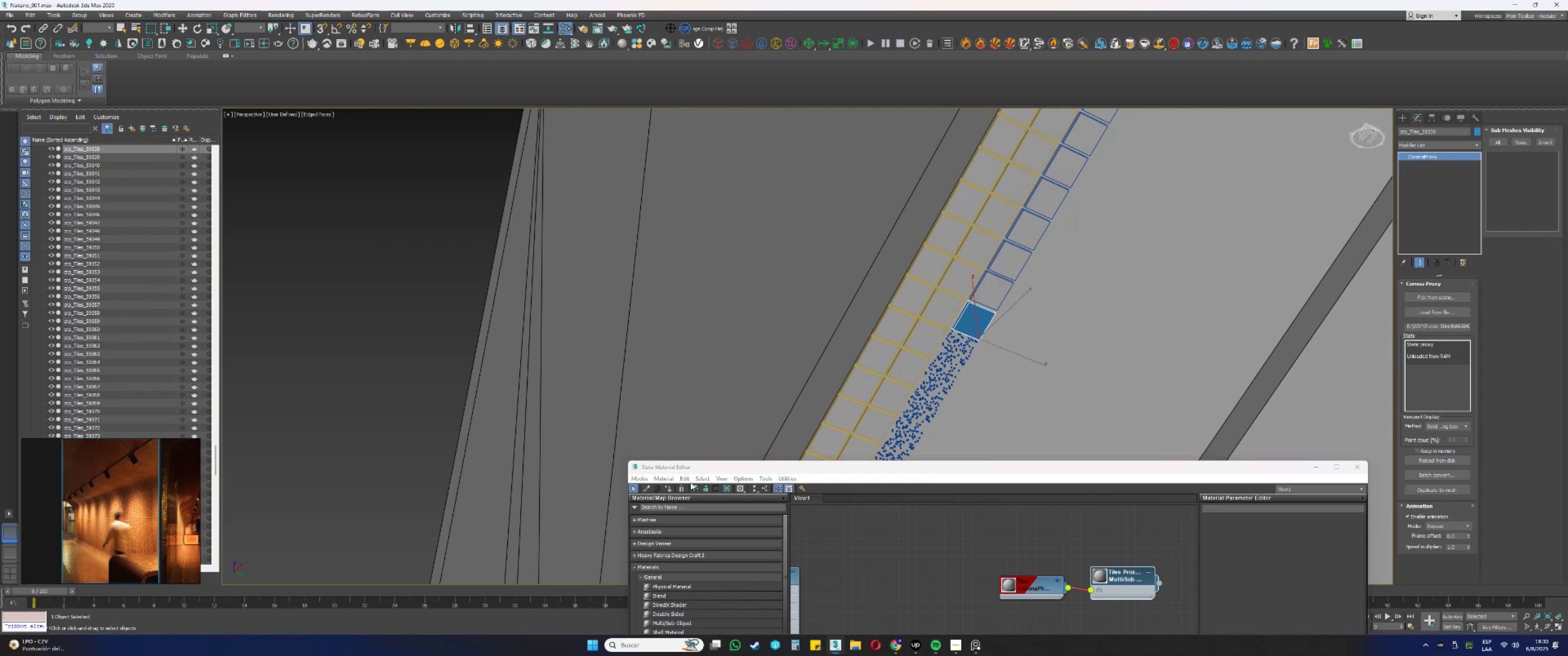 
left_click([669, 490])
 